 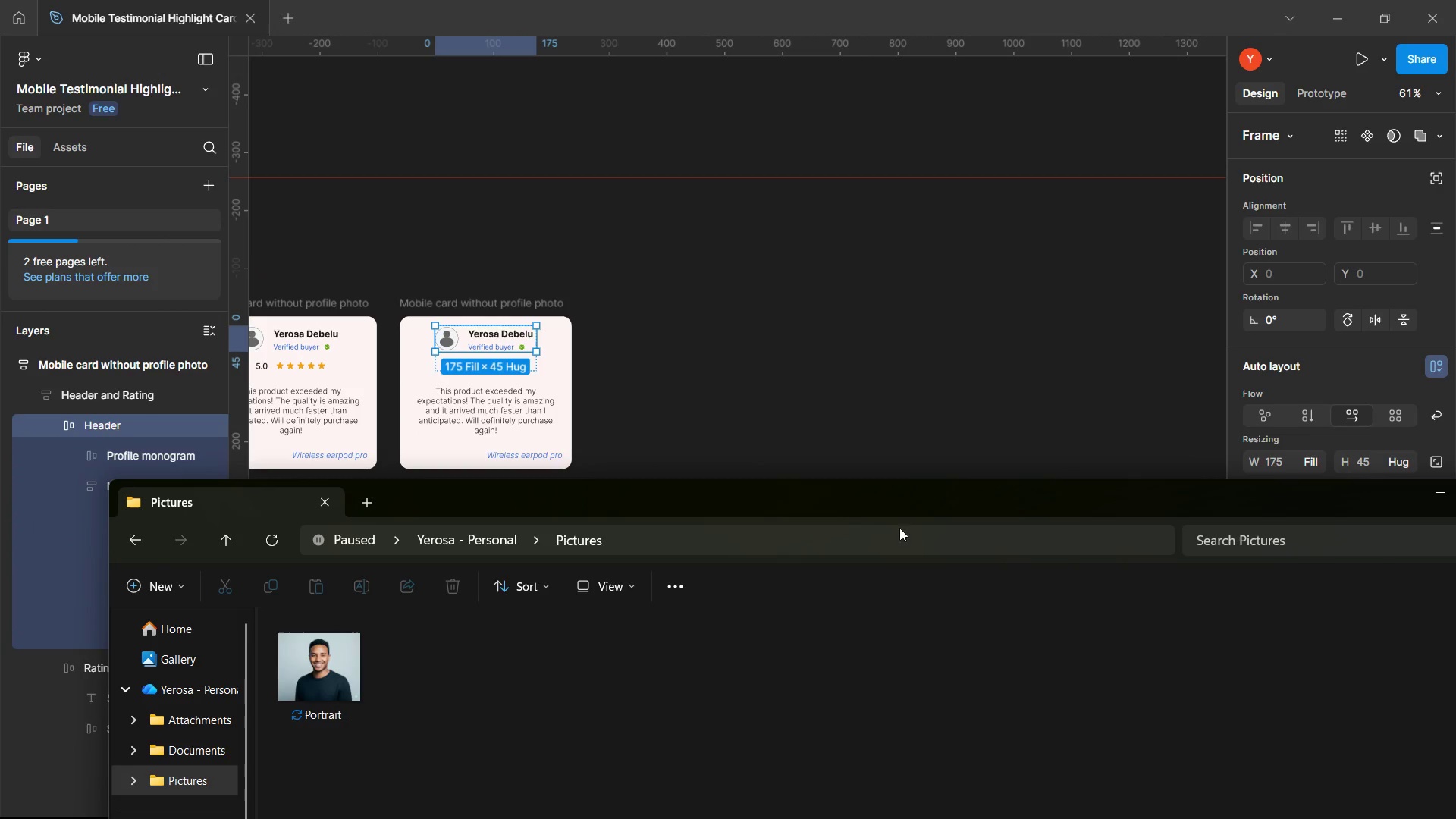 
left_click([953, 505])
 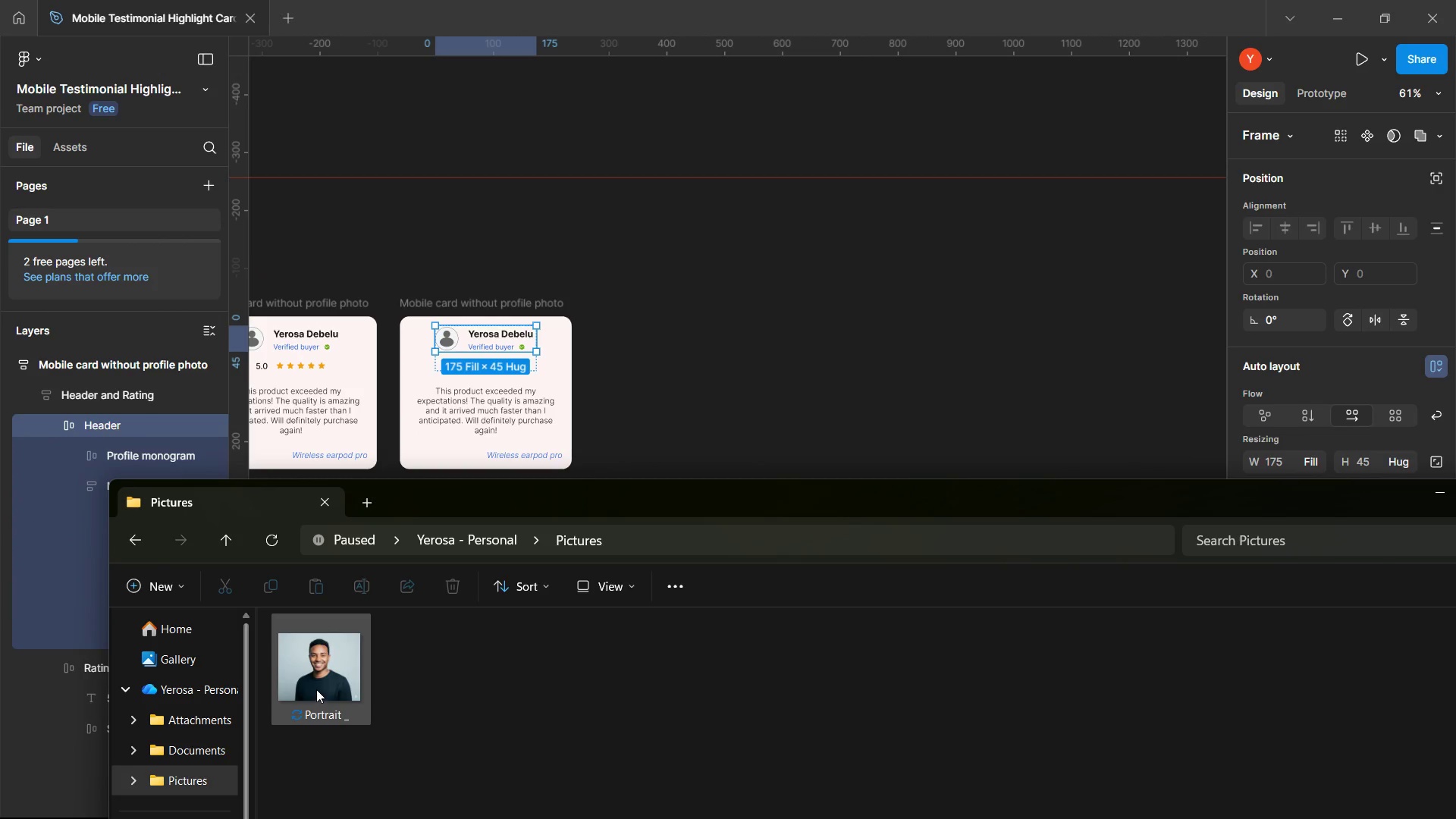 
left_click_drag(start_coordinate=[316, 689], to_coordinate=[955, 322])
 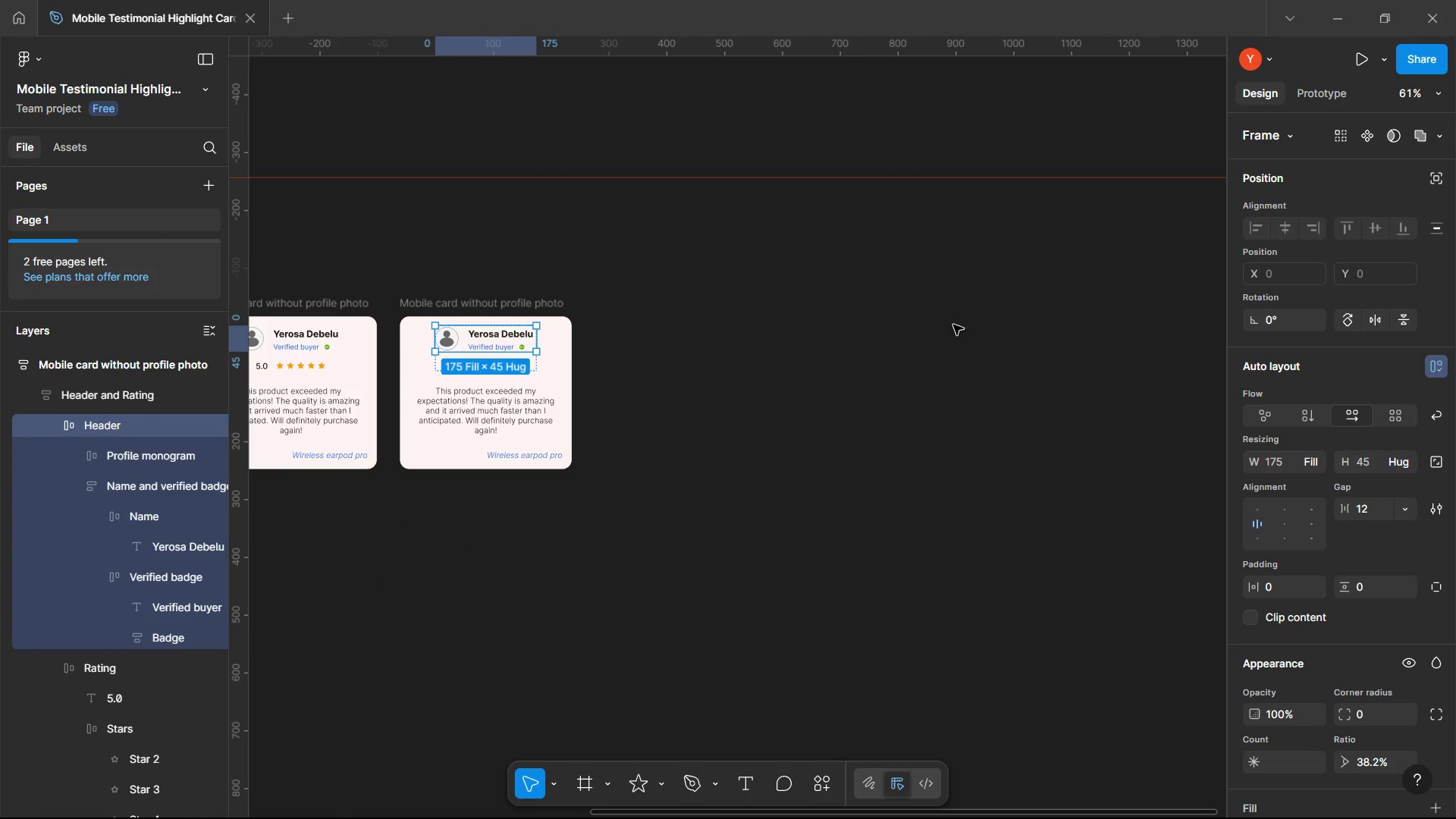 
left_click([953, 325])
 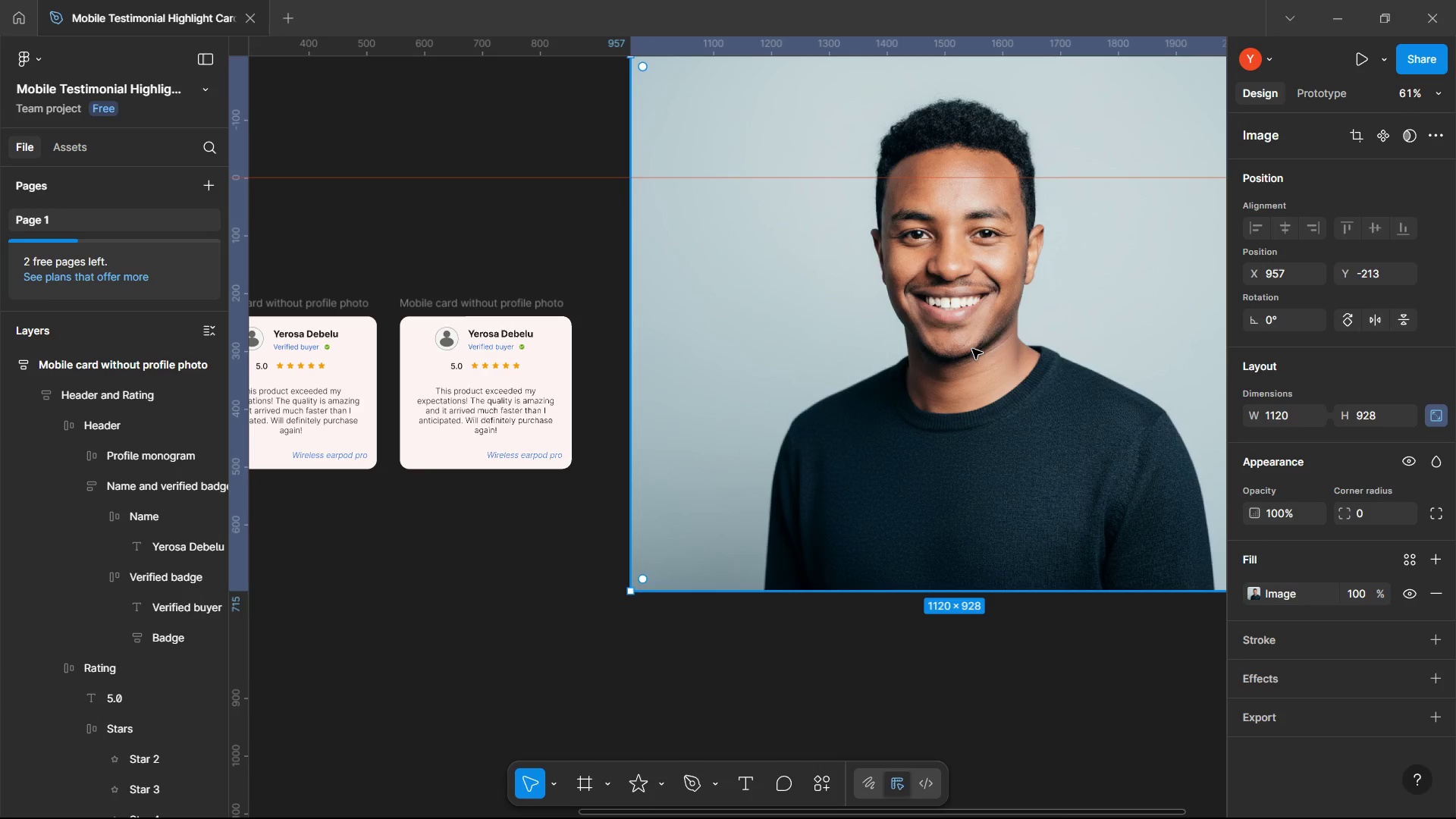 
left_click_drag(start_coordinate=[972, 349], to_coordinate=[954, 464])
 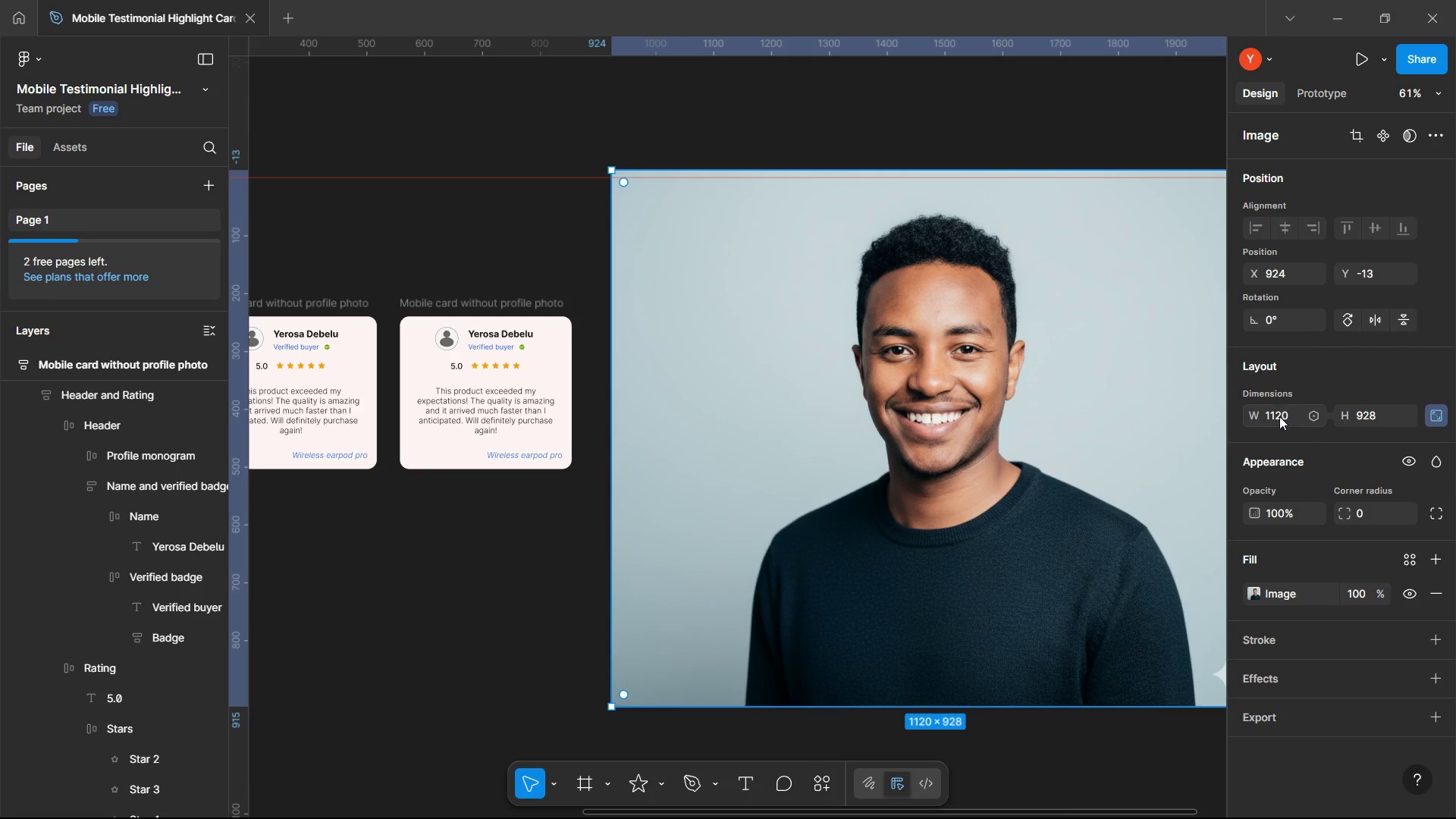 
left_click([1281, 413])
 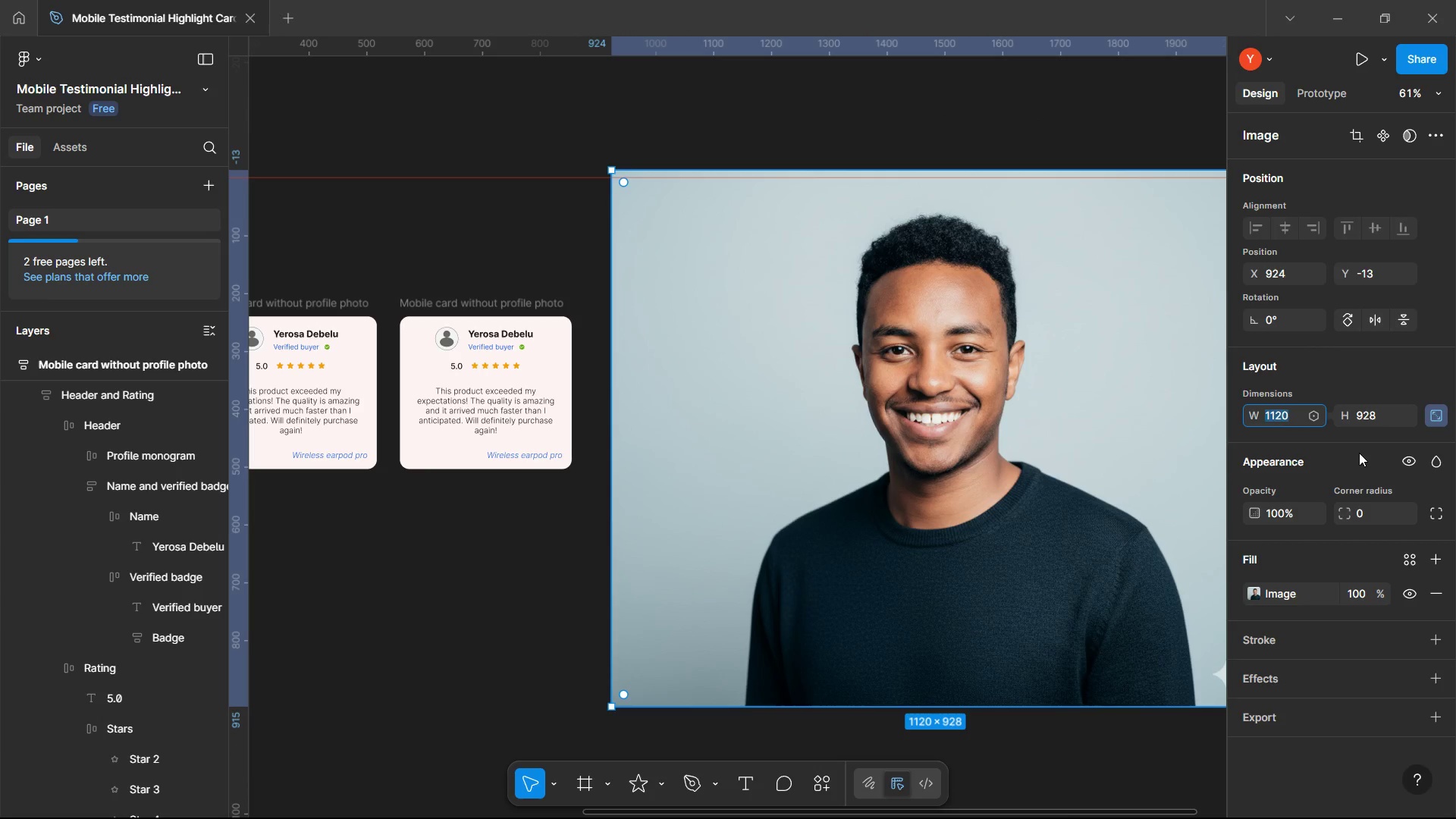 
type(40)
 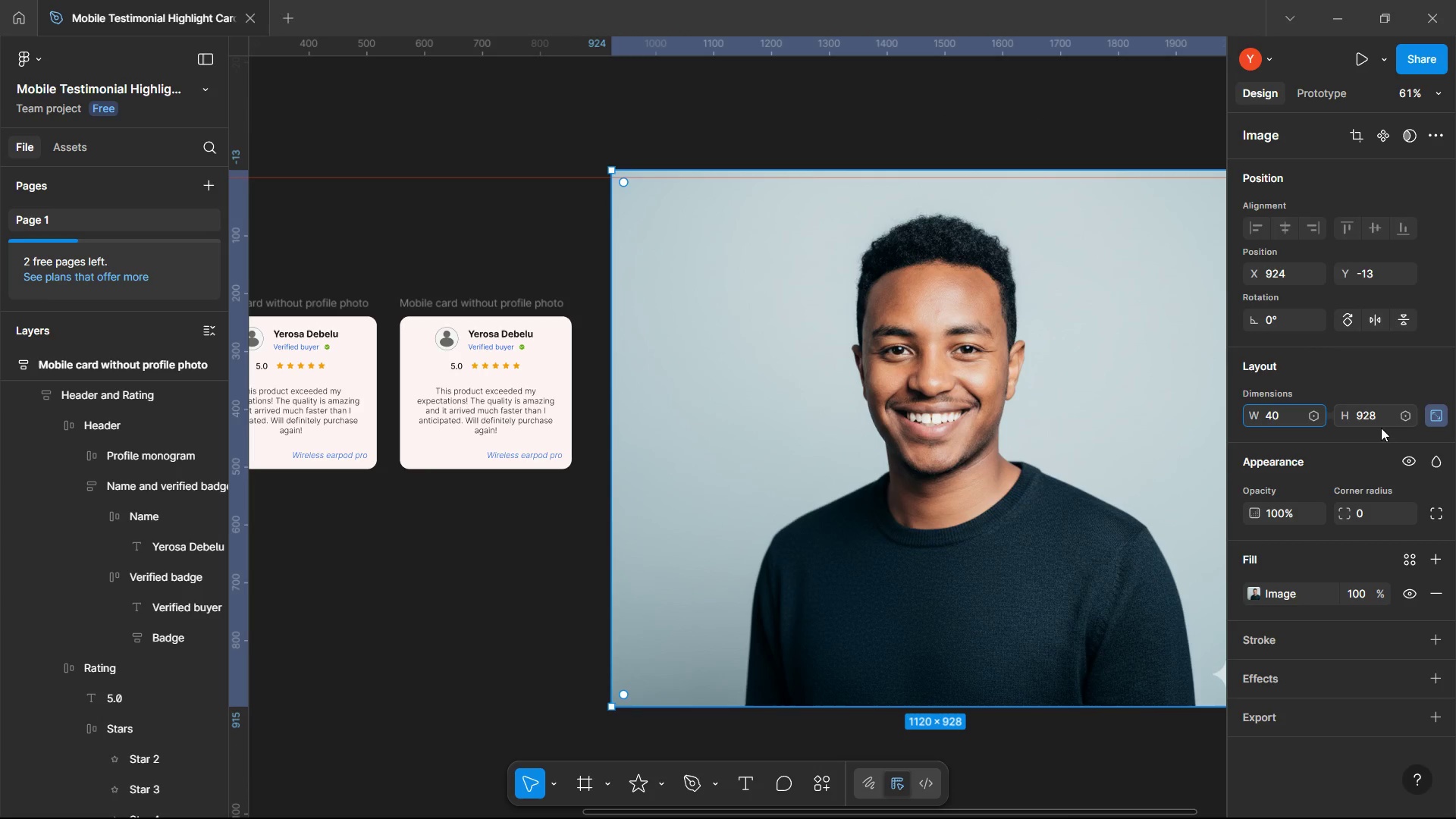 
left_click([1371, 416])
 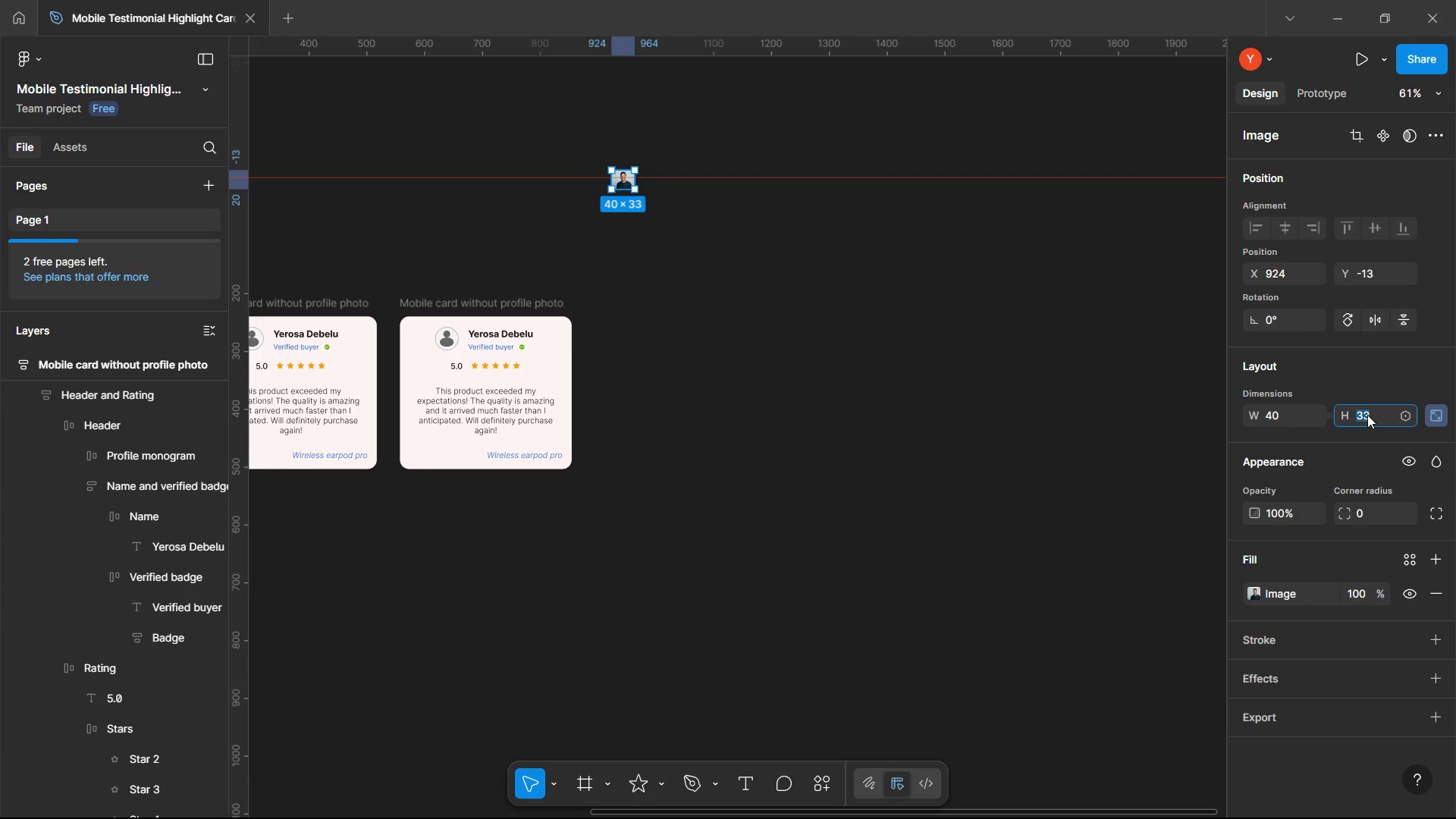 
type(40)
 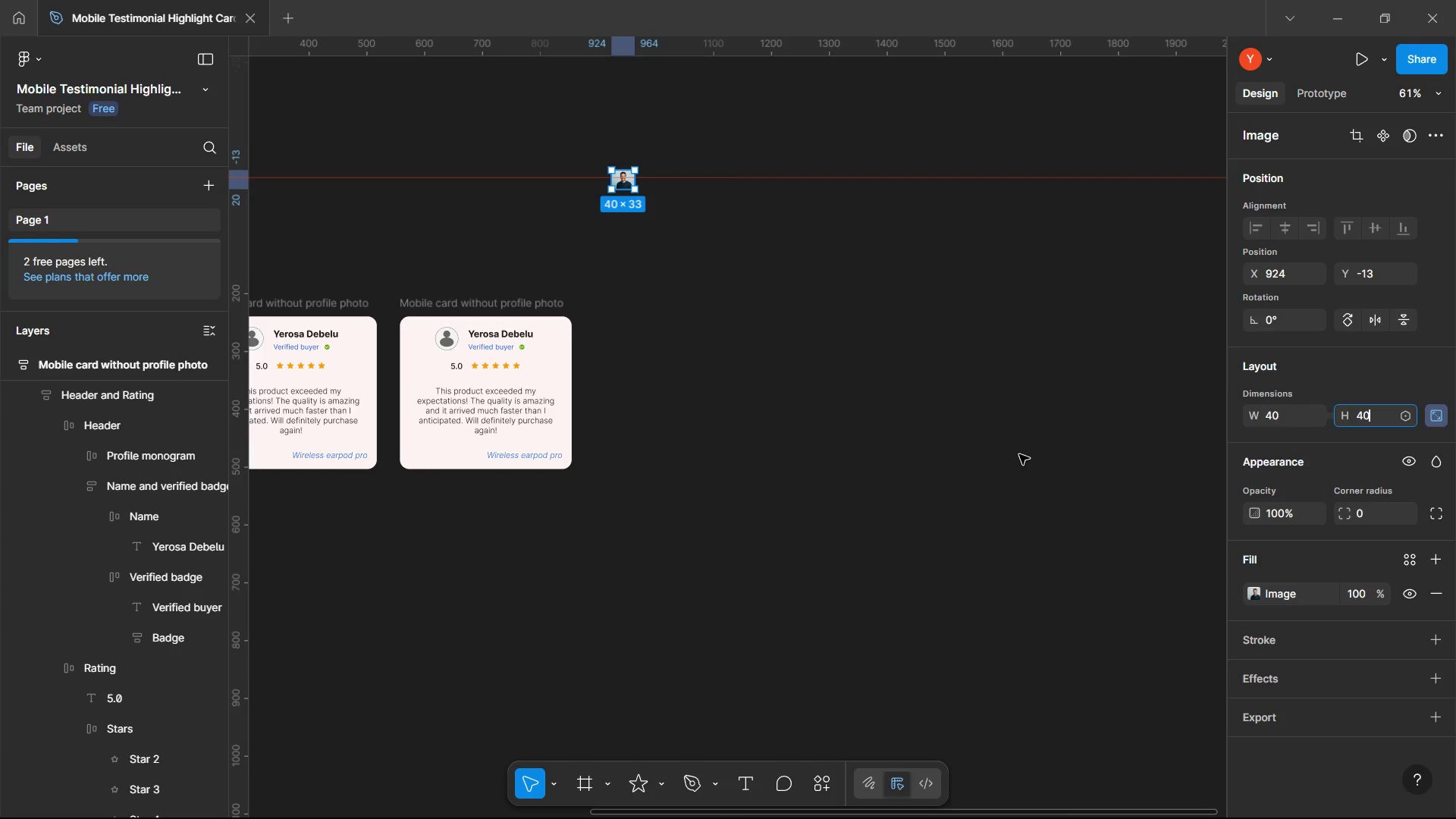 
left_click([1019, 454])
 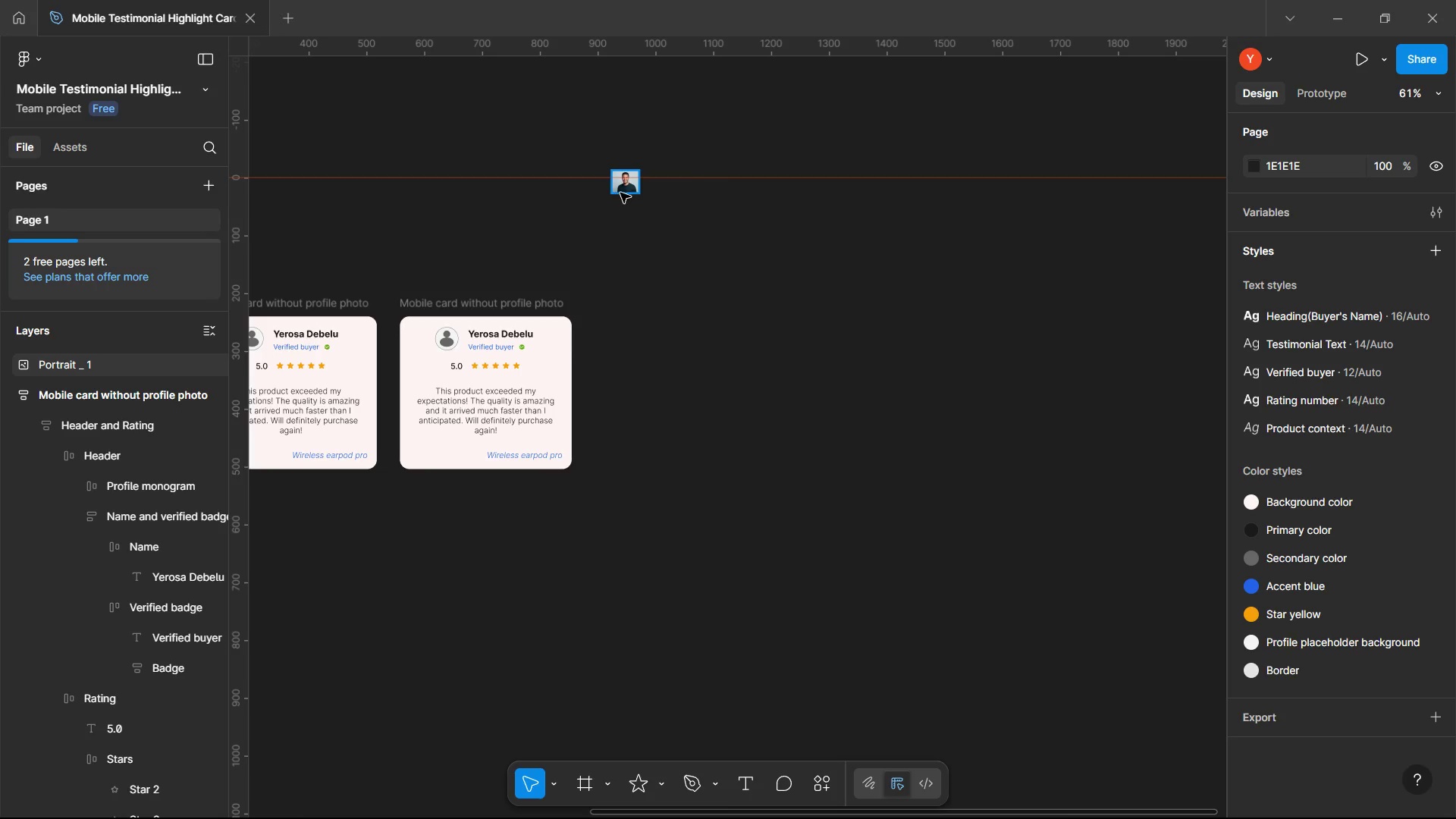 
left_click_drag(start_coordinate=[627, 190], to_coordinate=[686, 350])
 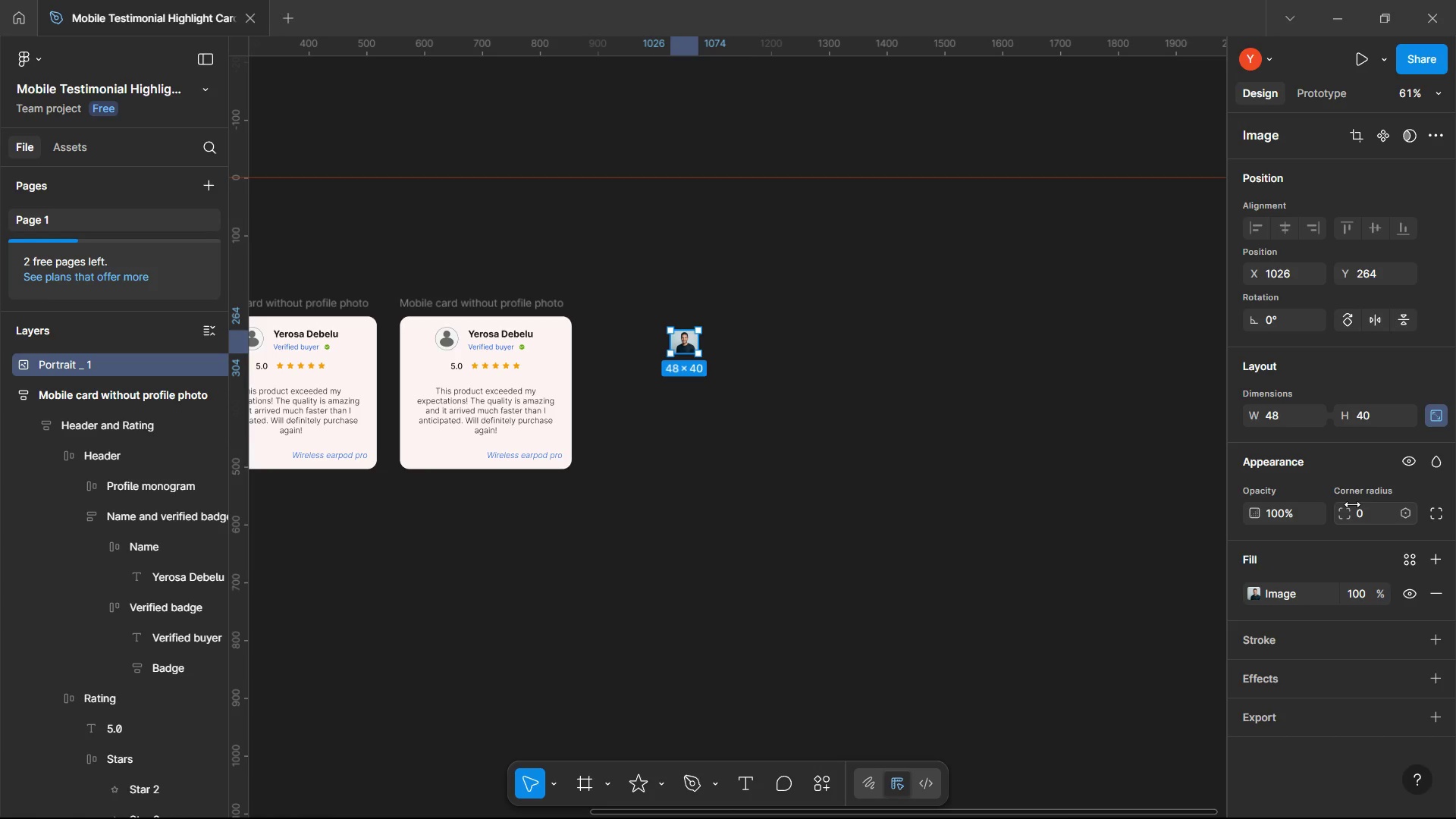 
left_click_drag(start_coordinate=[1345, 511], to_coordinate=[938, 419])
 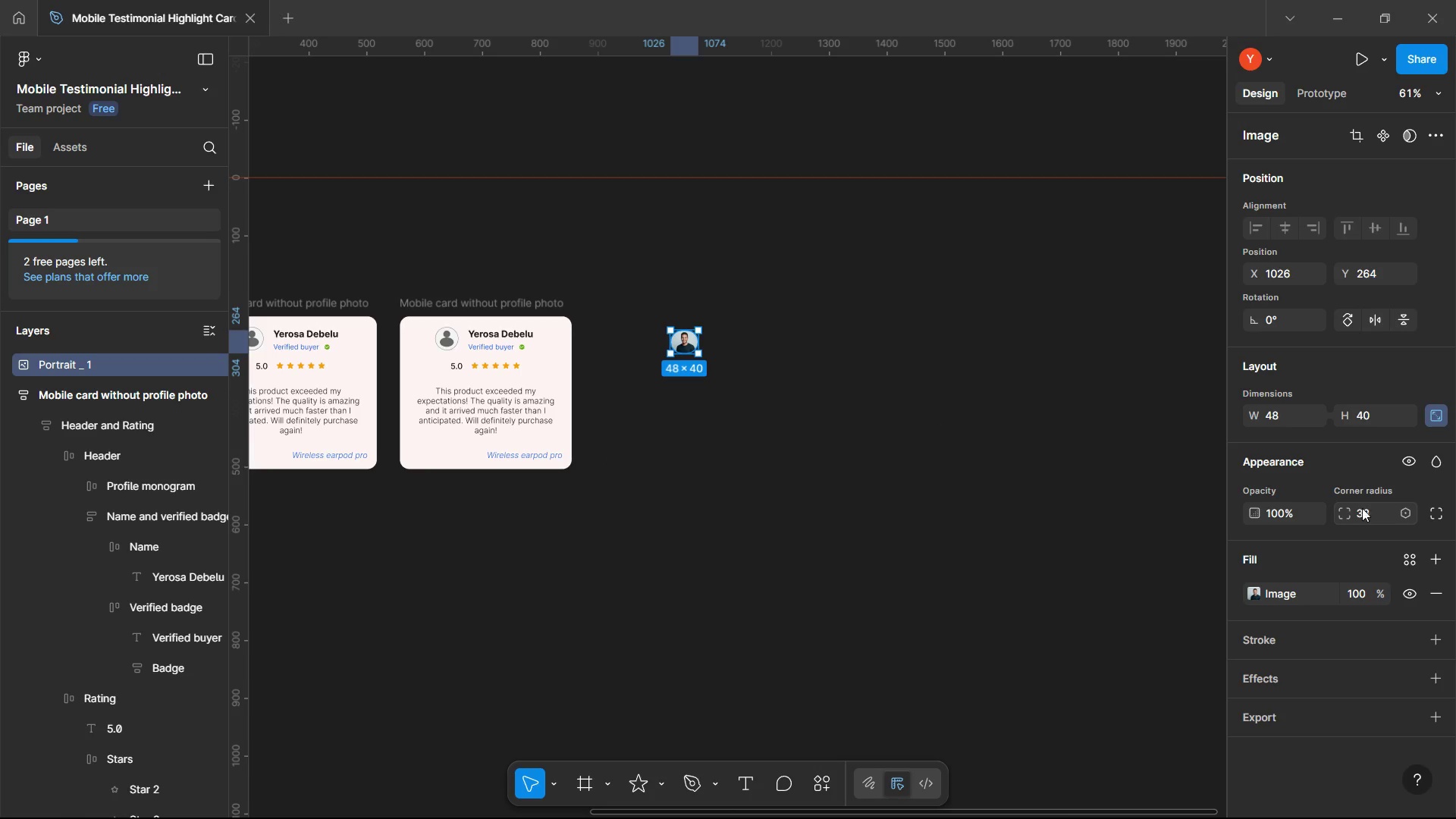 
left_click([1367, 511])
 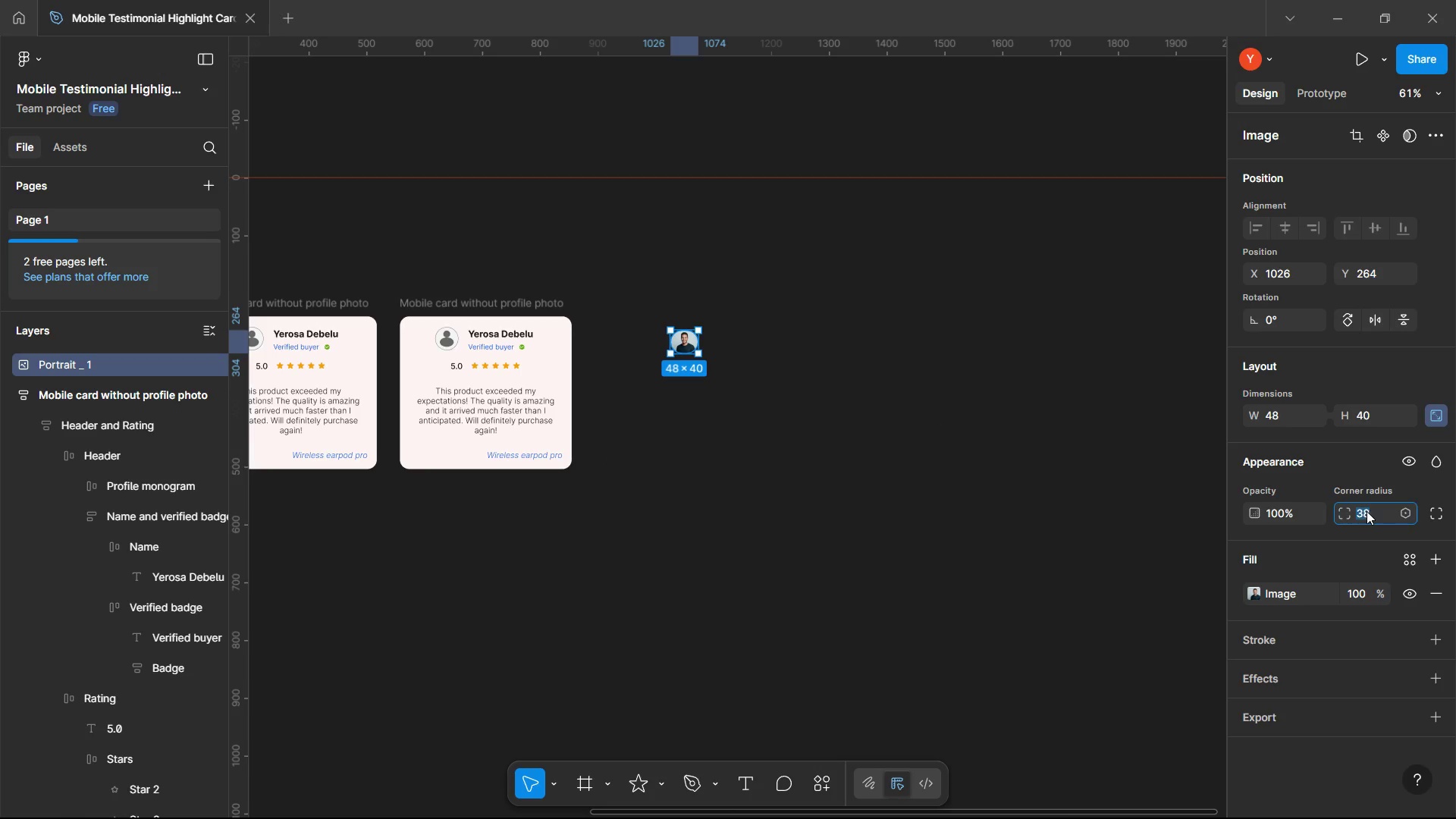 
type(50)
 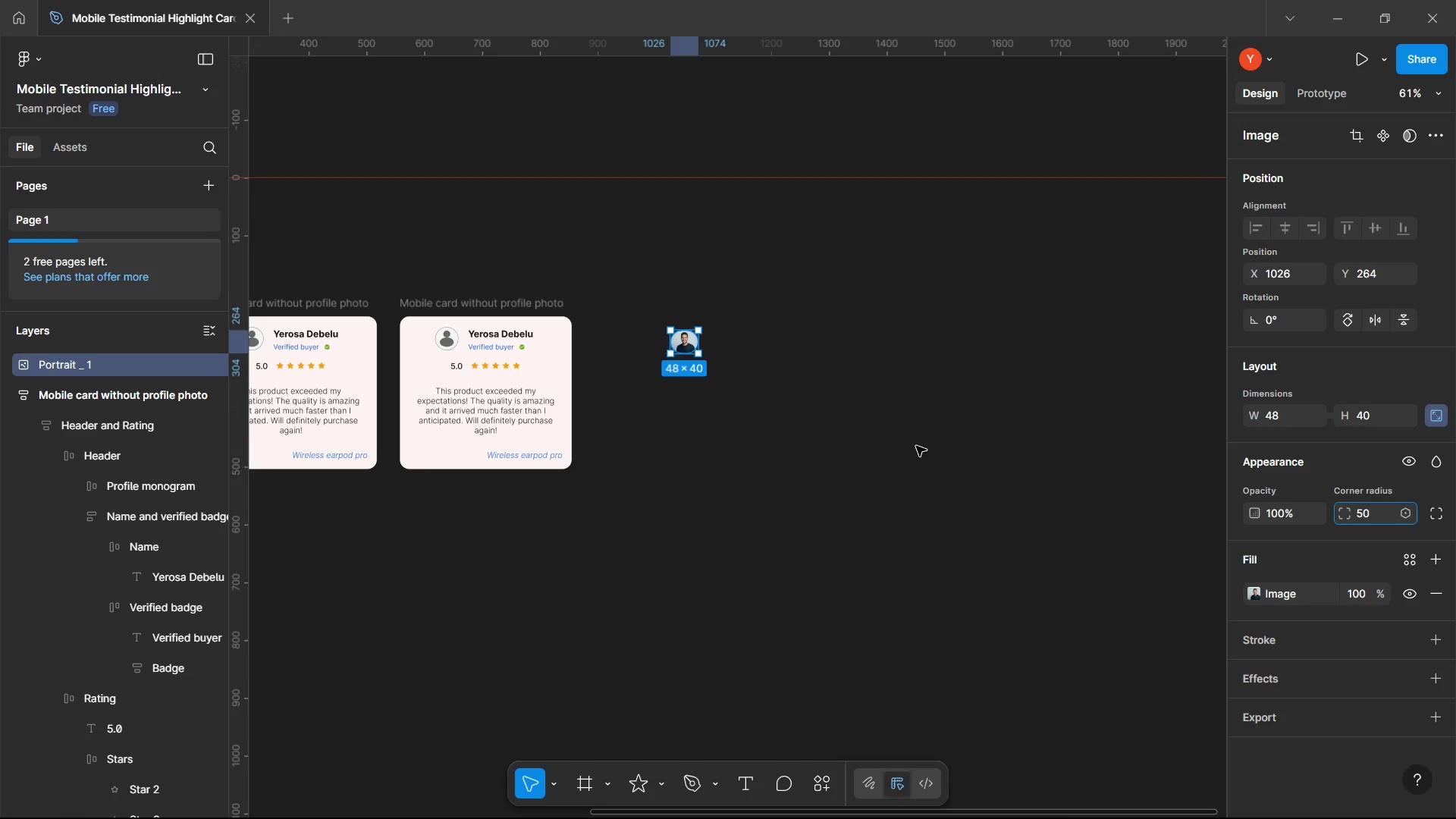 
left_click_drag(start_coordinate=[916, 446], to_coordinate=[911, 442])
 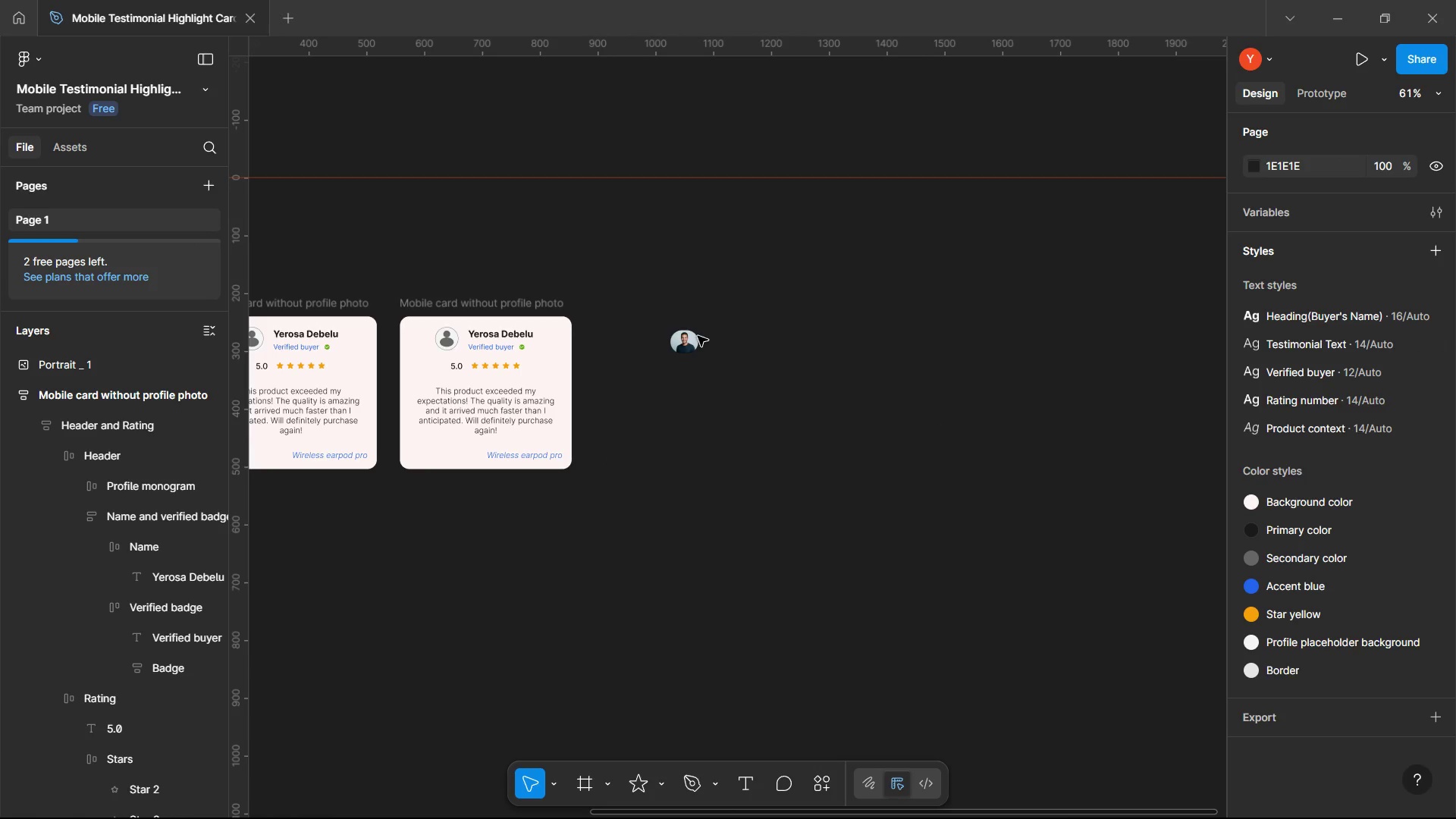 
left_click([698, 336])
 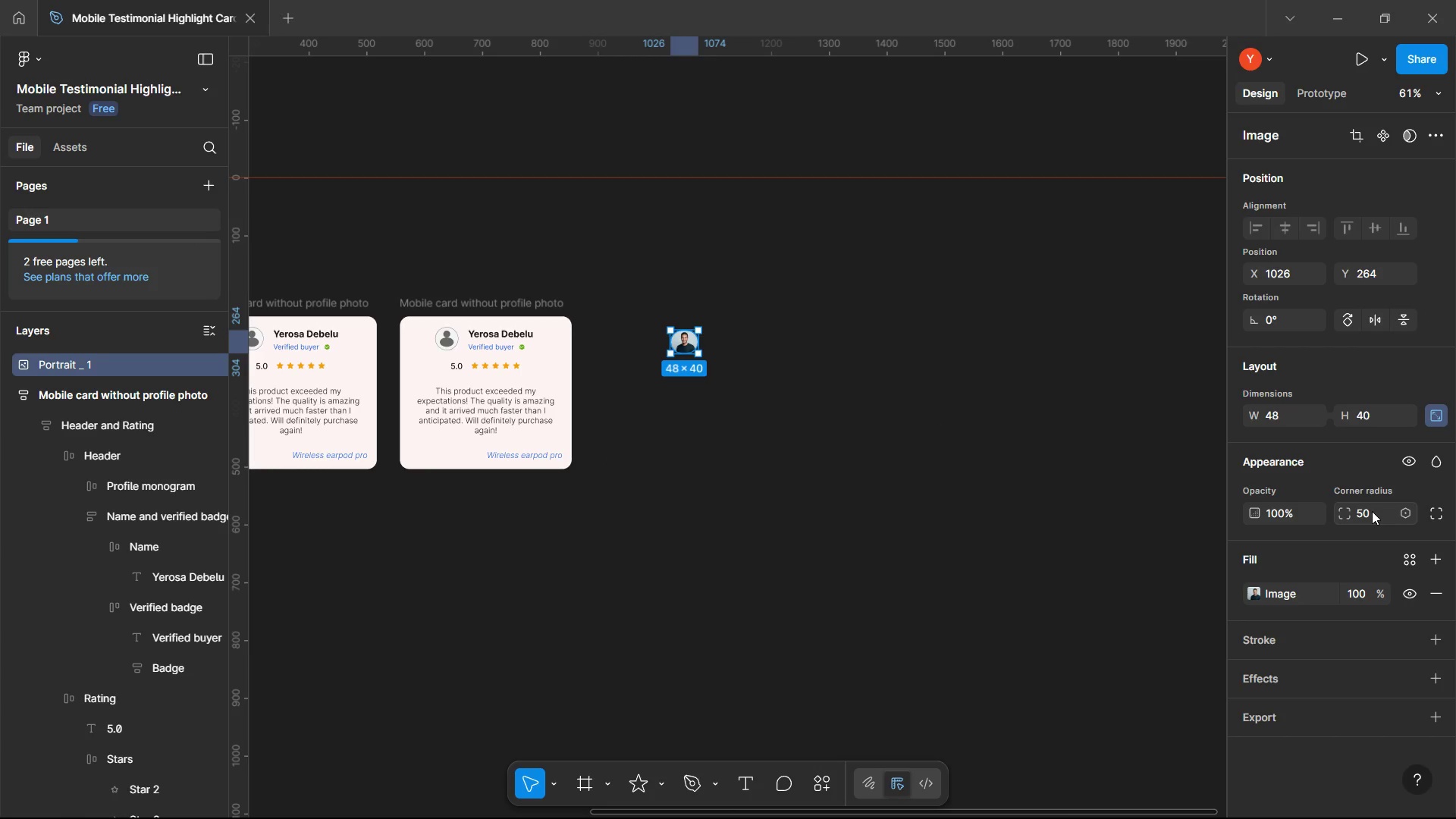 
left_click([1373, 511])
 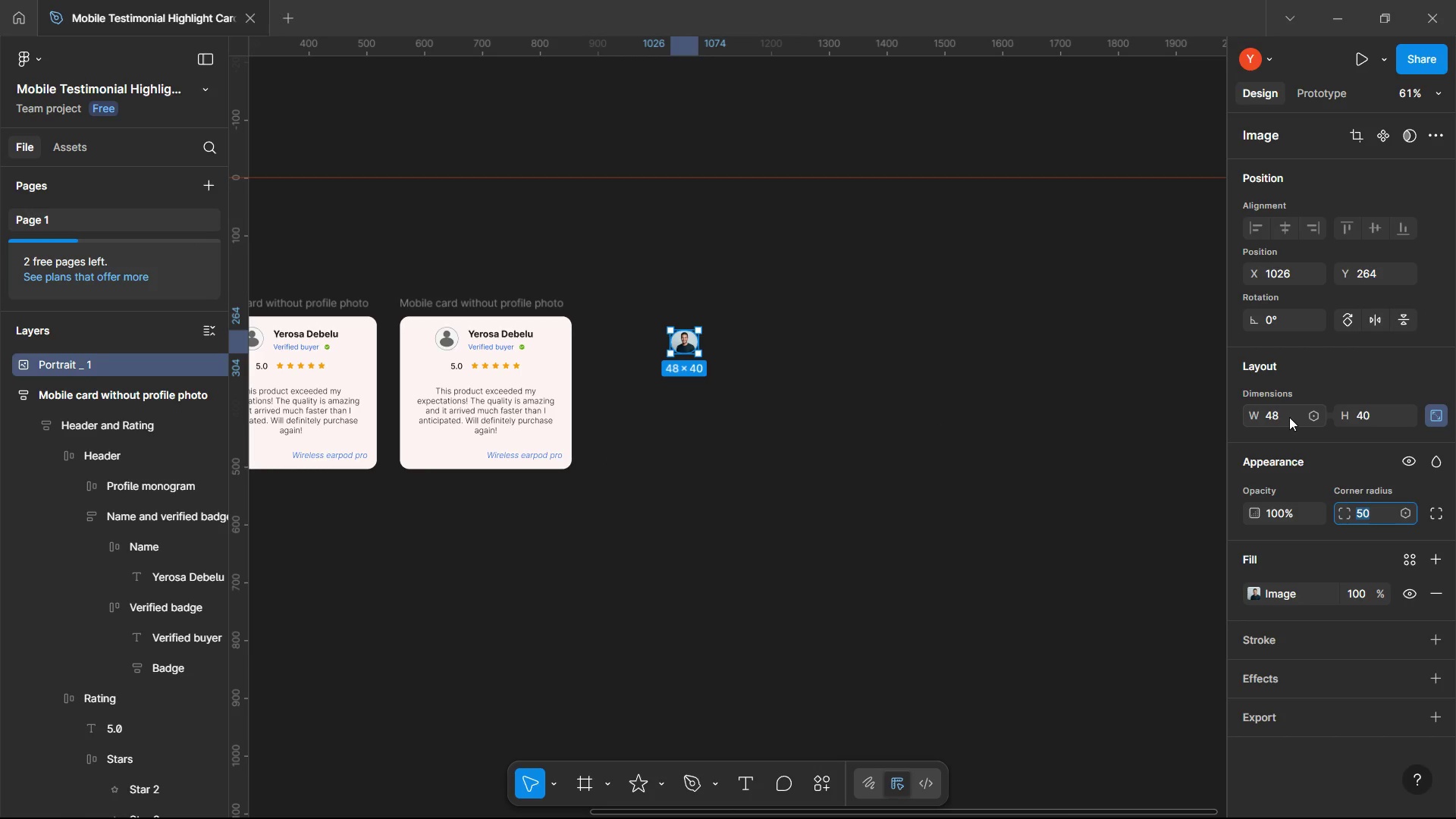 
left_click([1288, 417])
 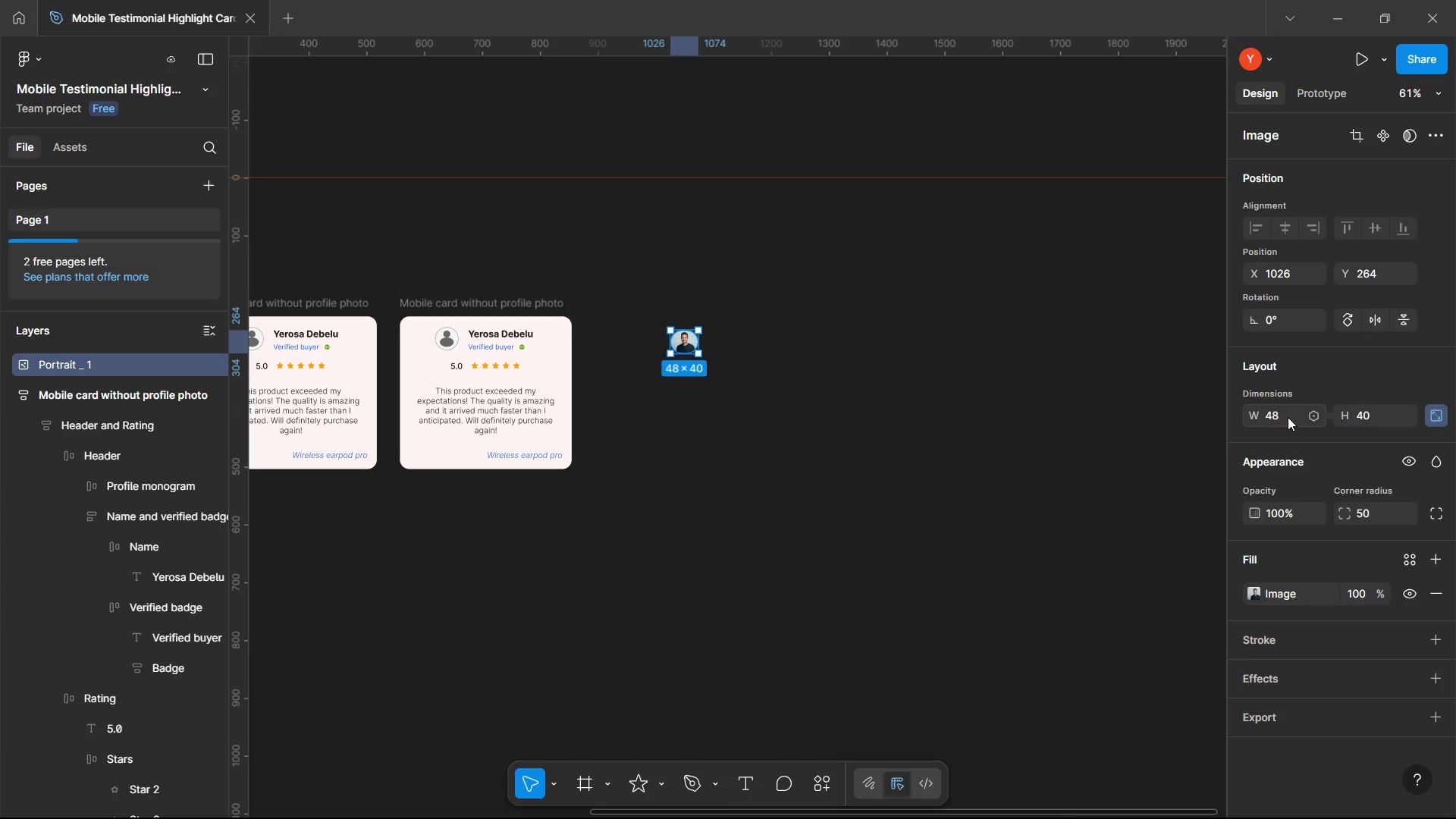 
type(40)
 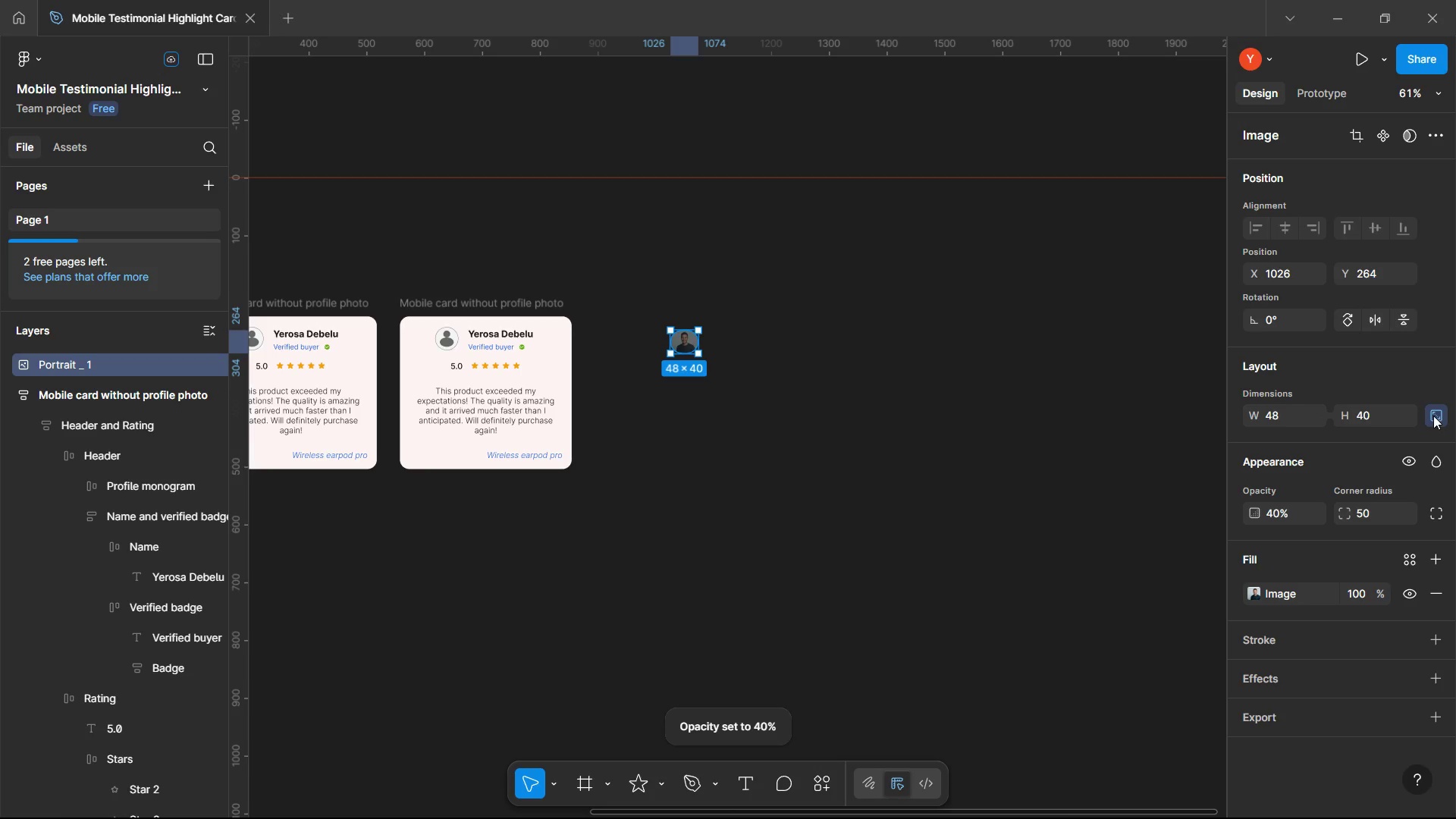 
left_click([1436, 415])
 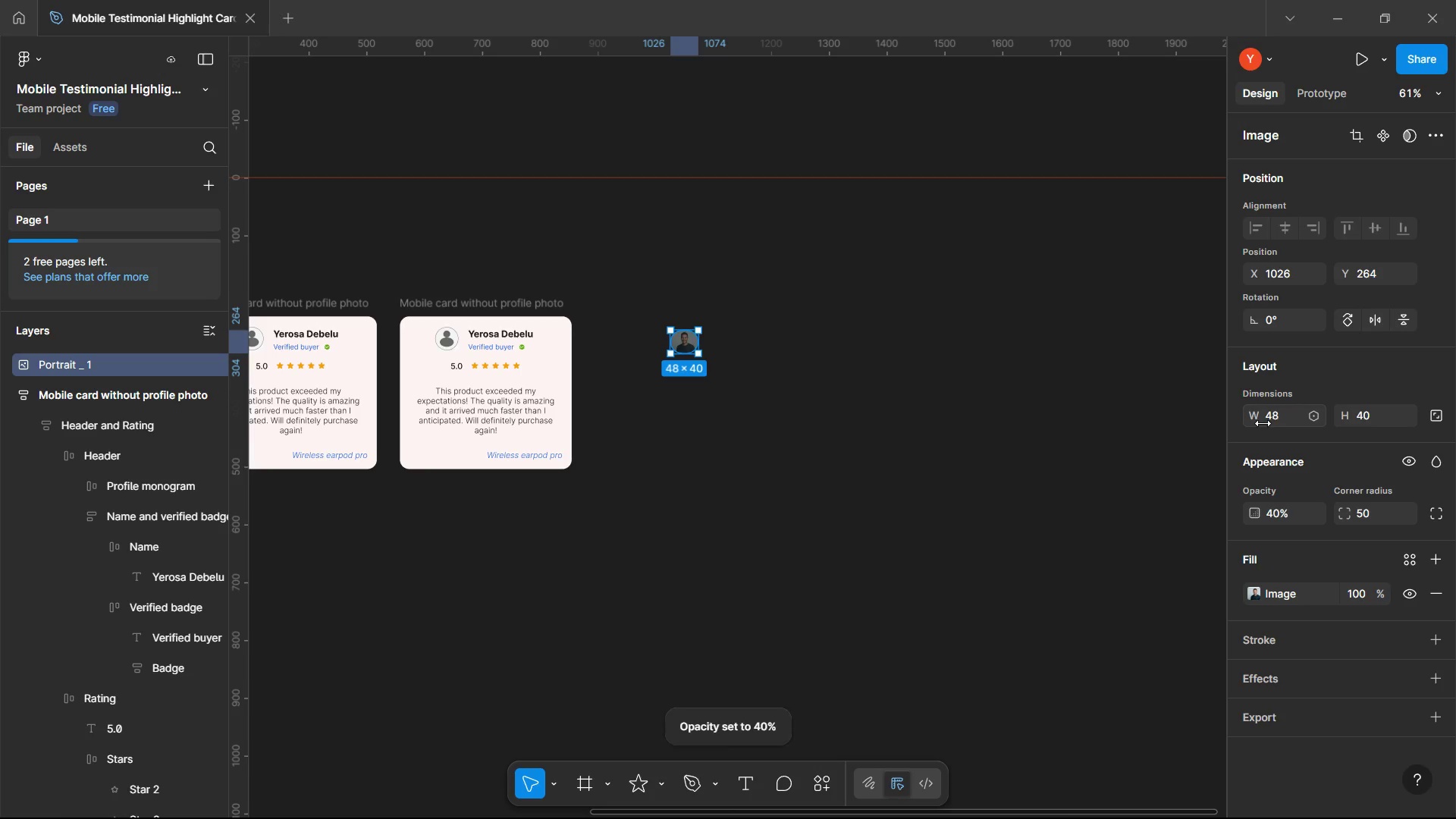 
left_click([1277, 419])
 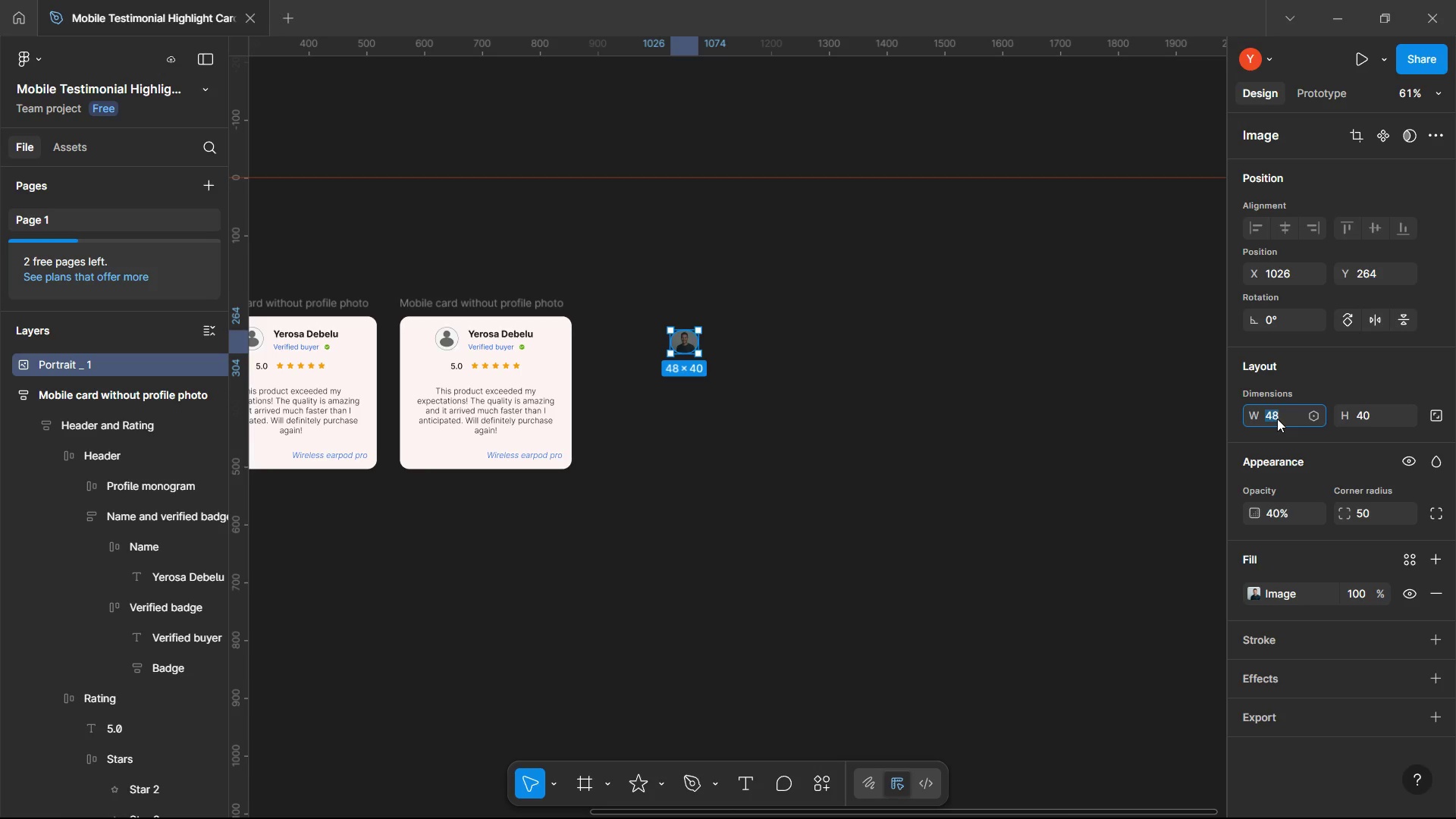 
type(40)
 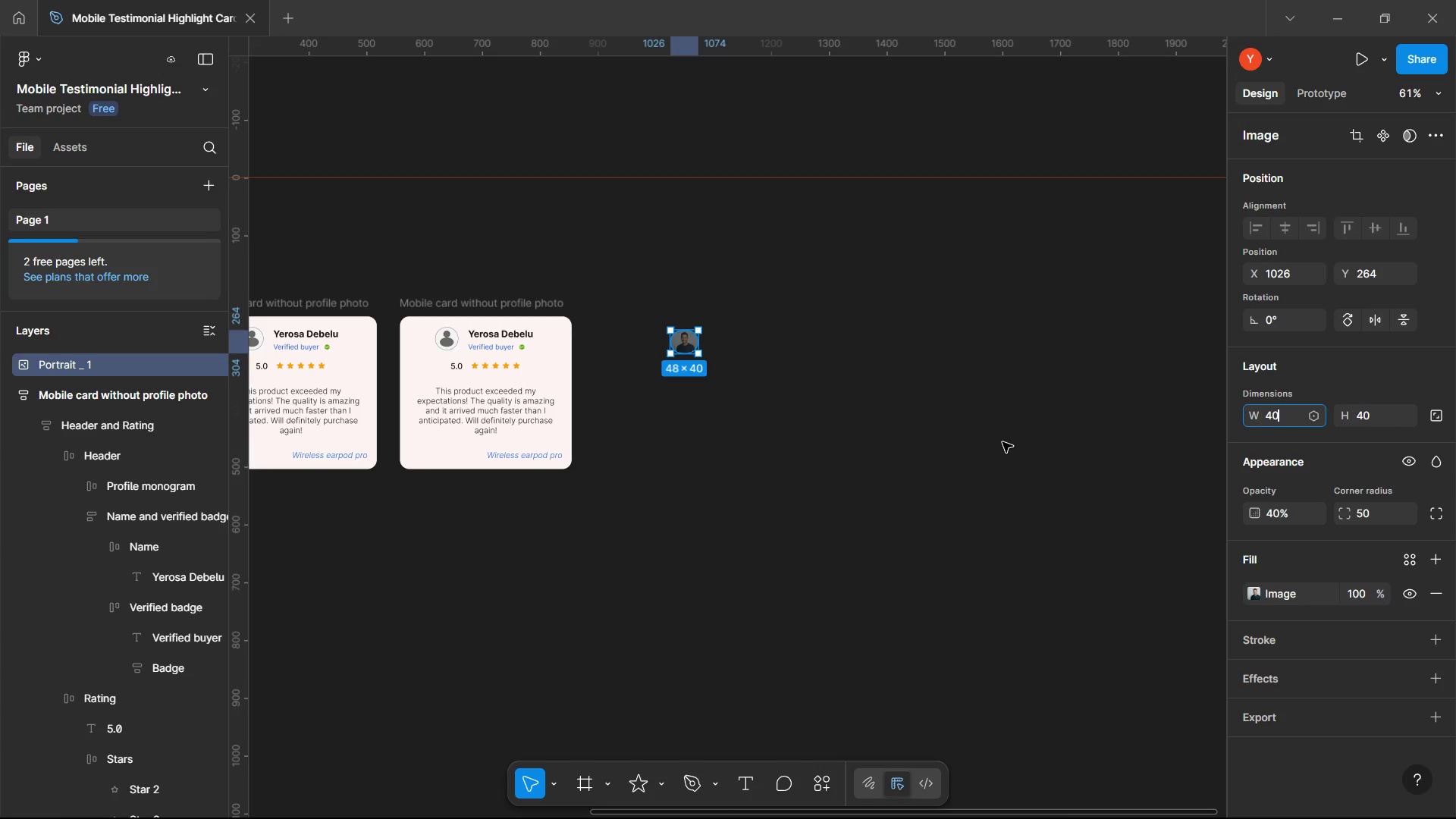 
left_click([1003, 442])
 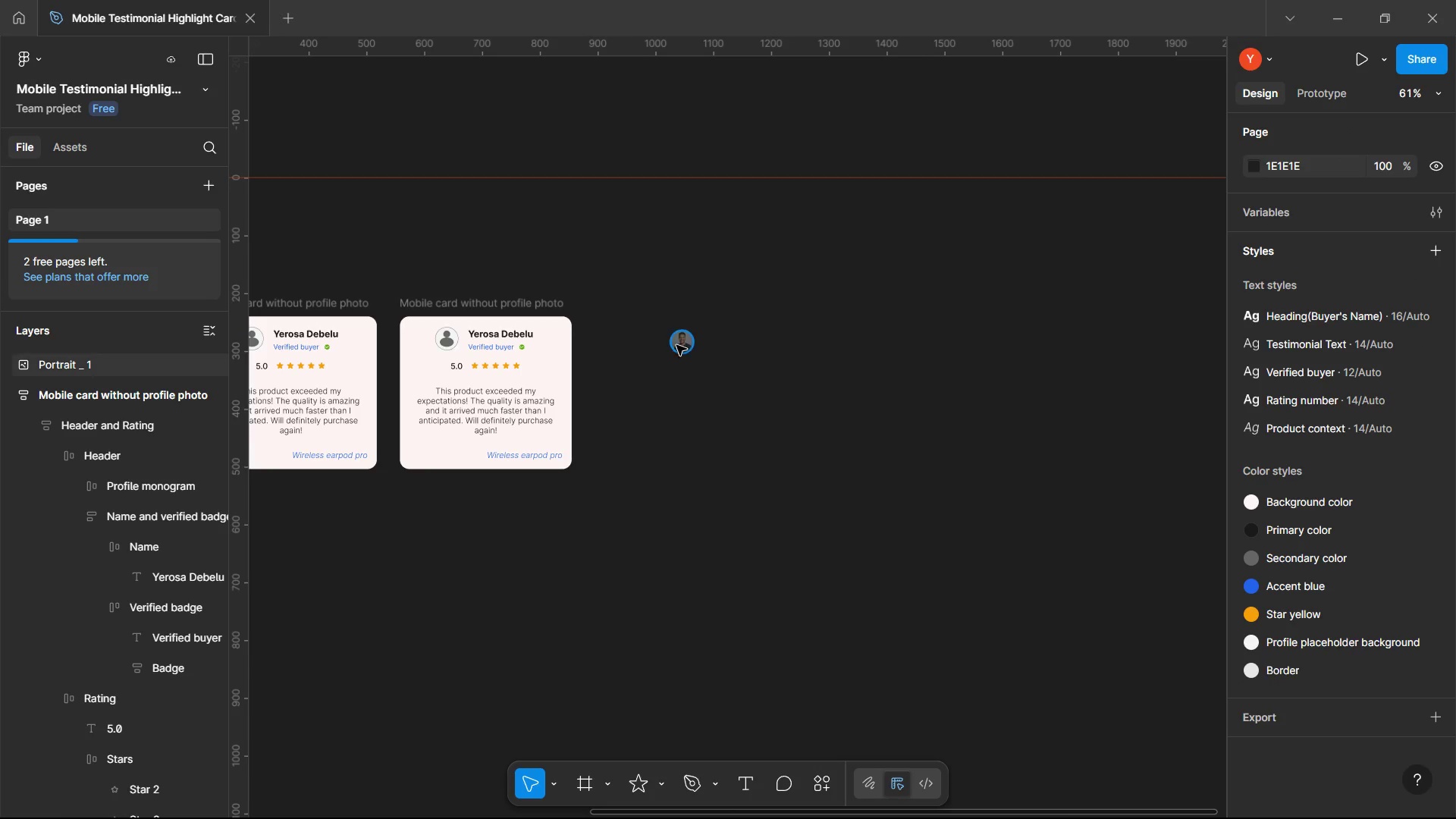 
left_click([679, 345])
 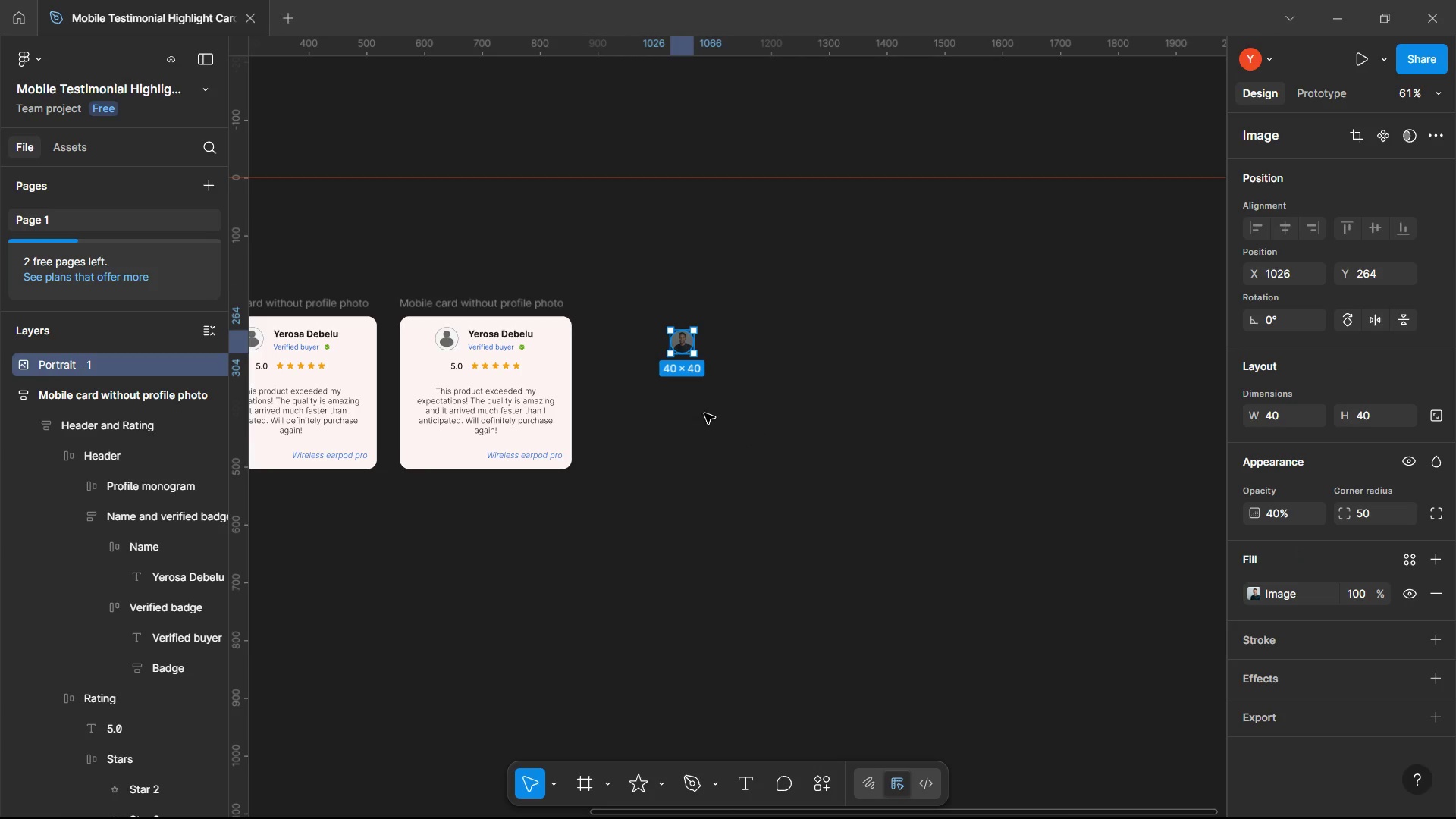 
hold_key(key=ControlLeft, duration=0.72)
scroll: coordinate [704, 413], scroll_direction: up, amount: 4.0
 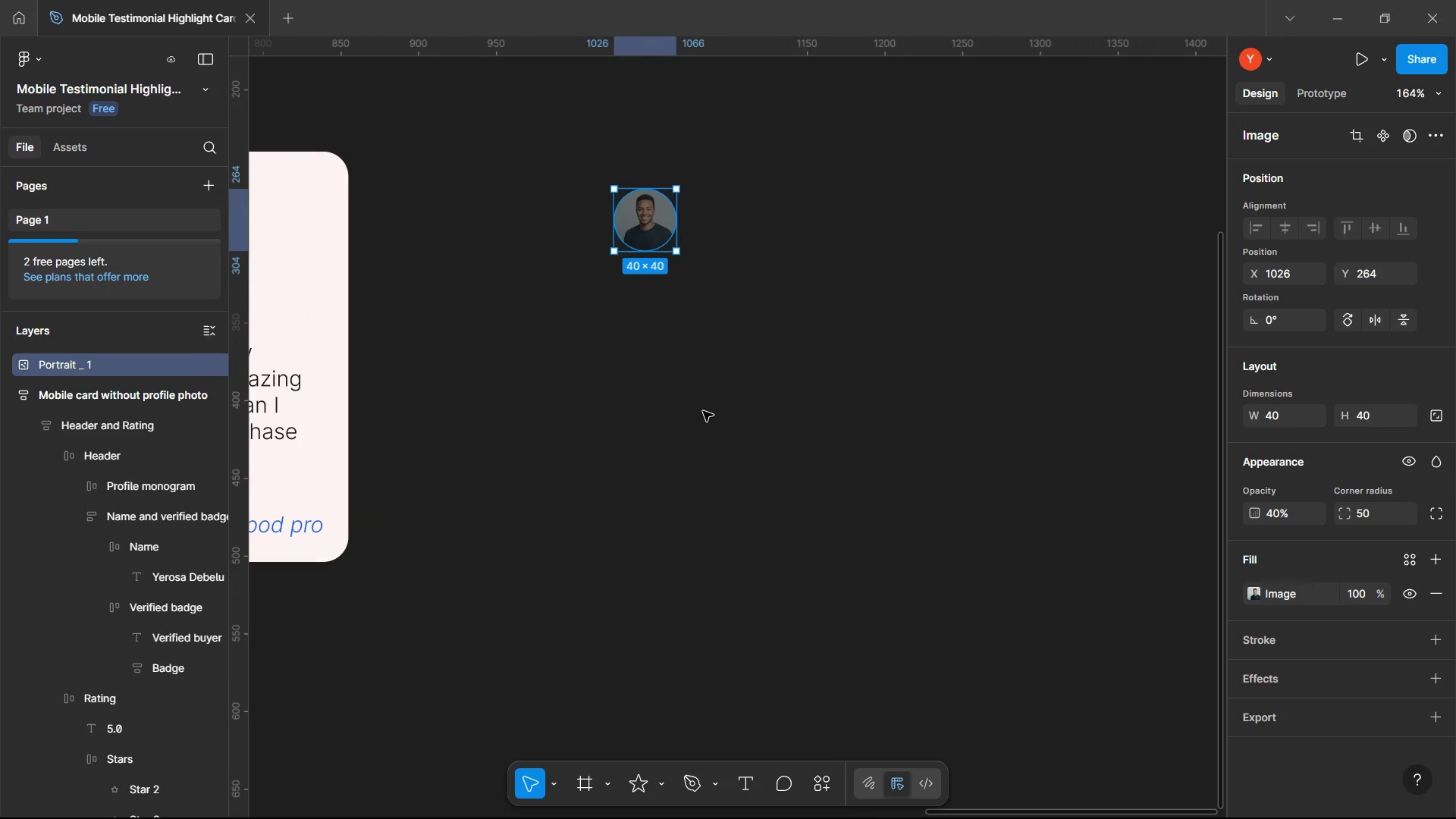 
left_click([703, 411])
 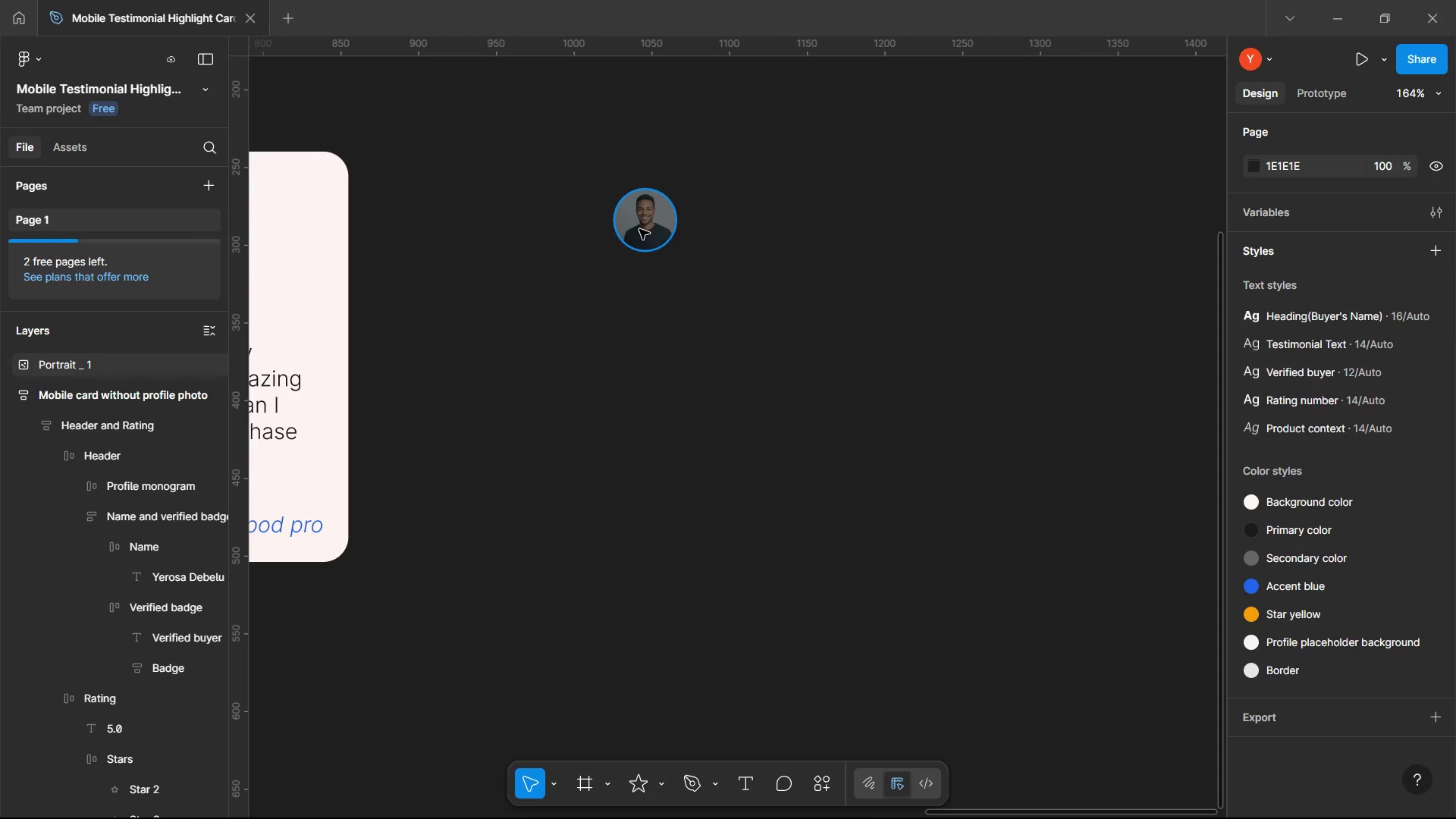 
left_click([639, 229])
 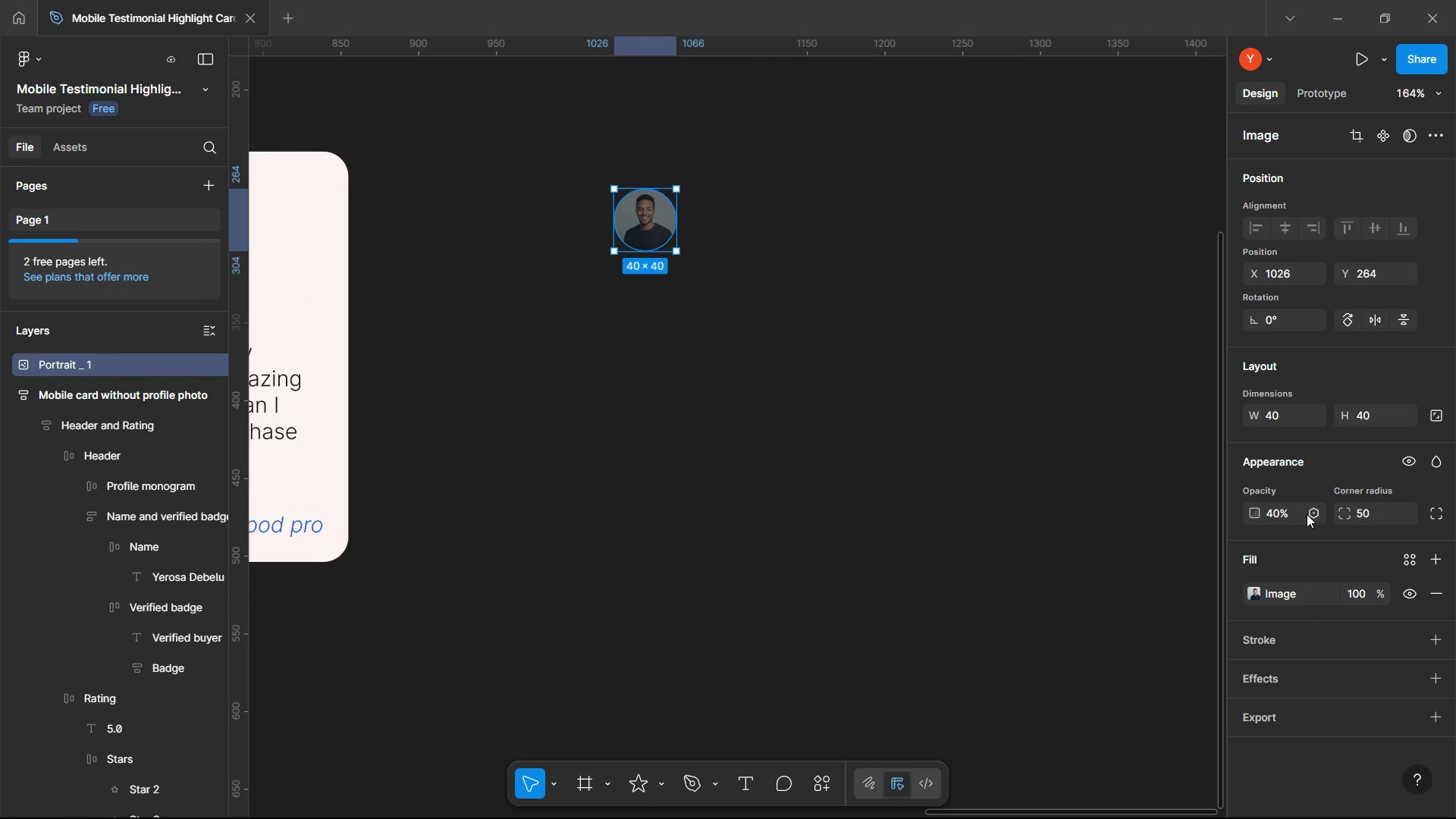 
wait(5.75)
 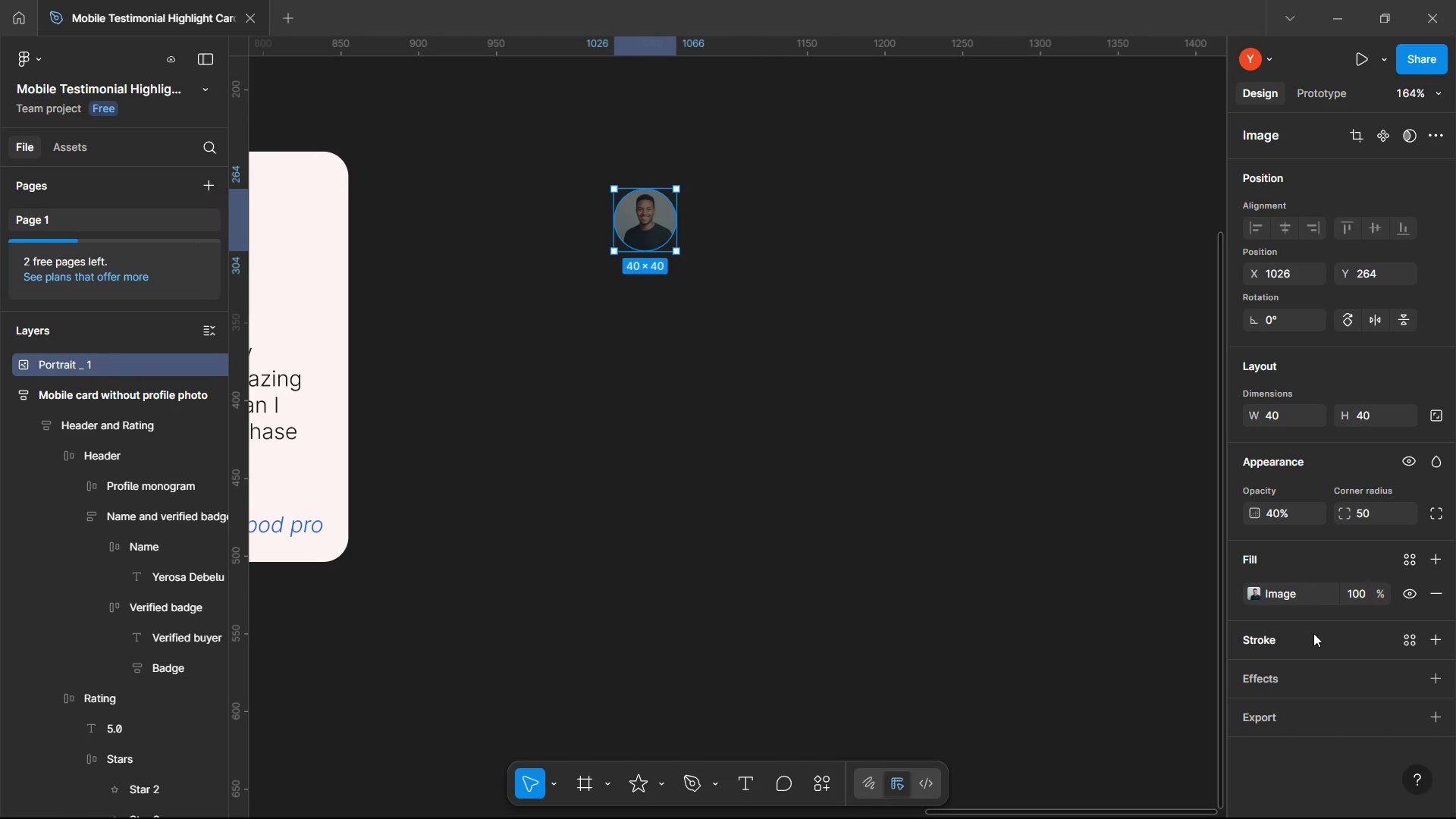 
left_click([1272, 516])
 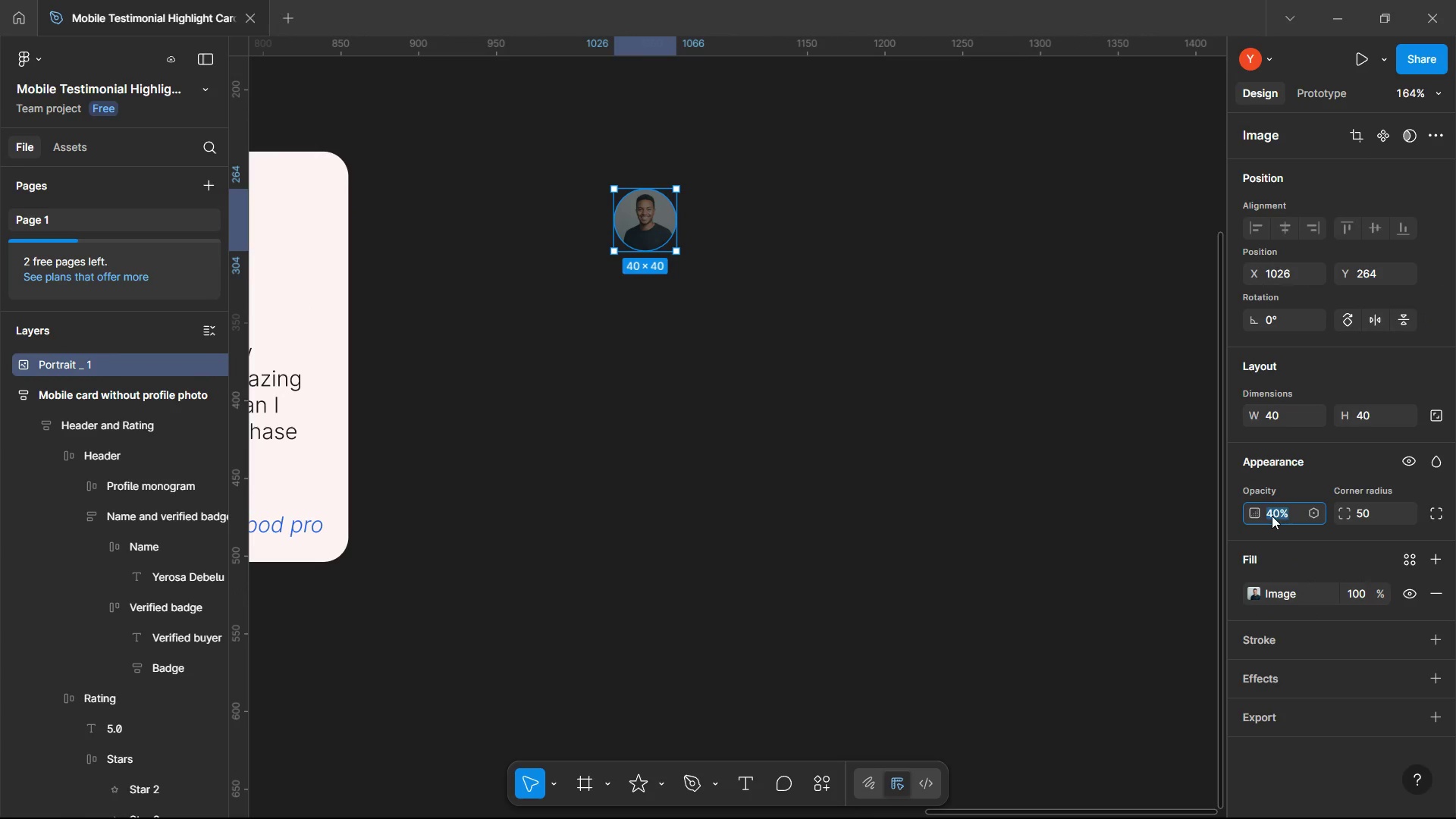 
type(100)
 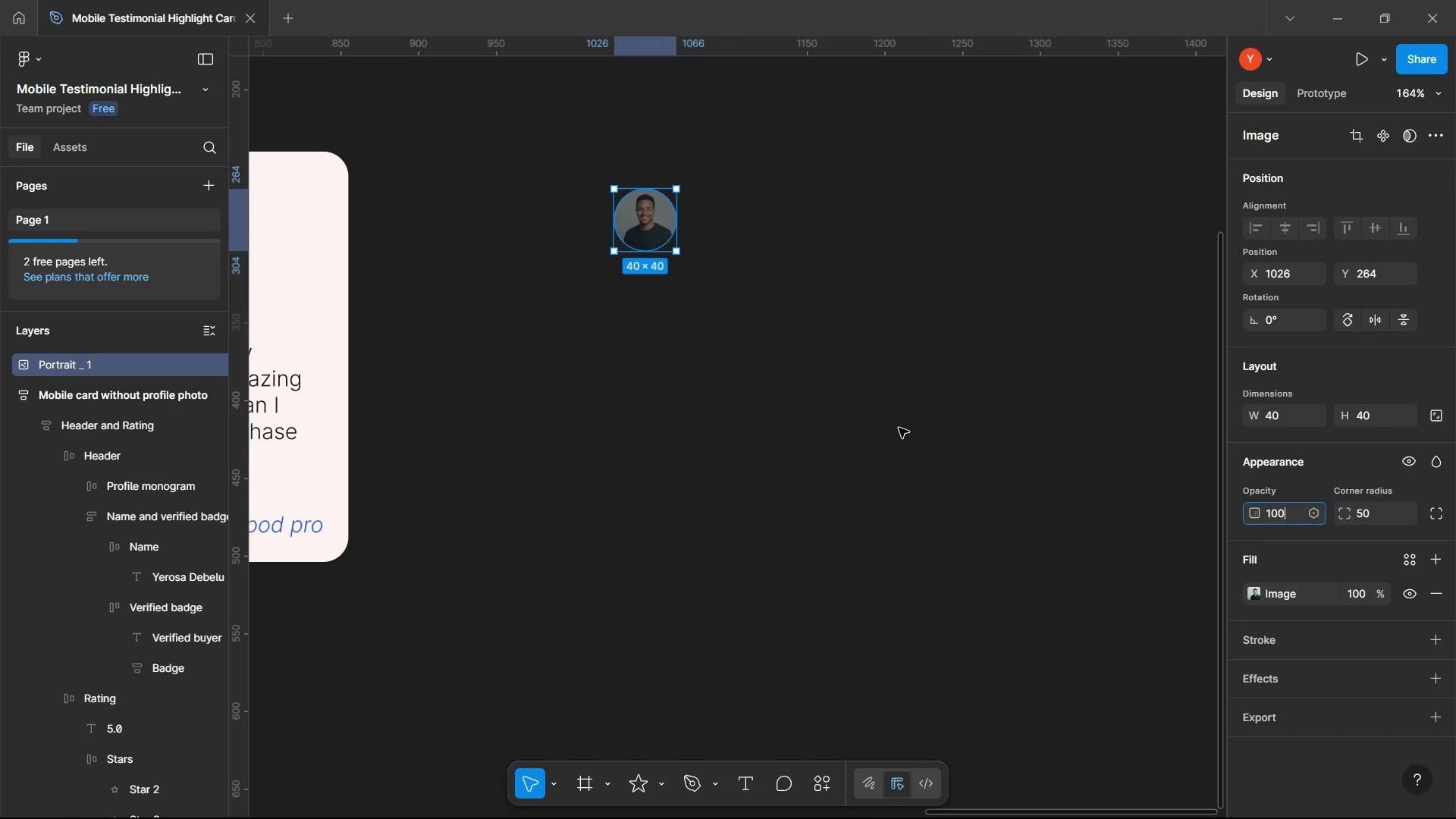 
left_click([899, 428])
 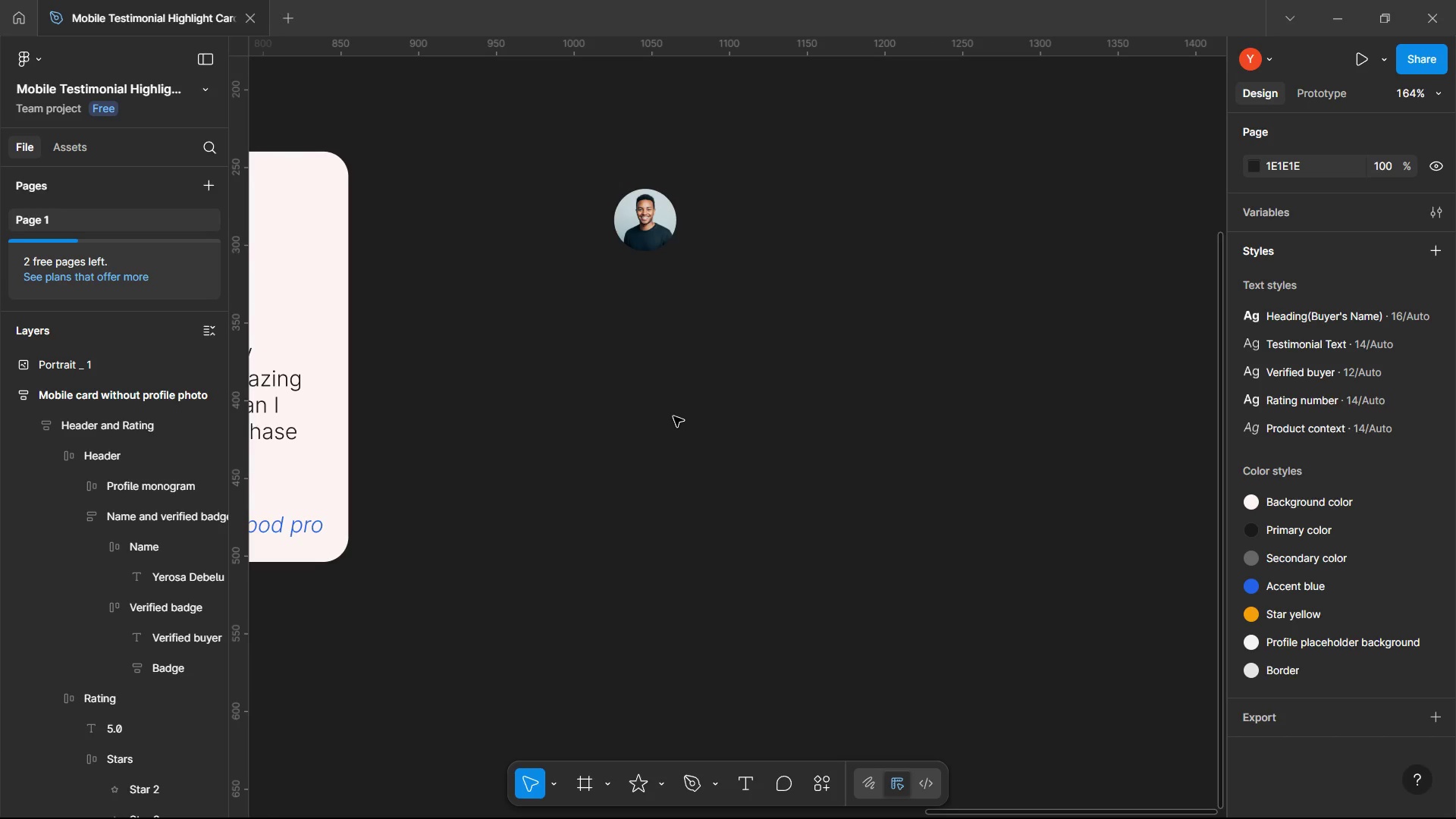 
hold_key(key=ControlLeft, duration=0.34)
scroll: coordinate [673, 416], scroll_direction: down, amount: 3.0
 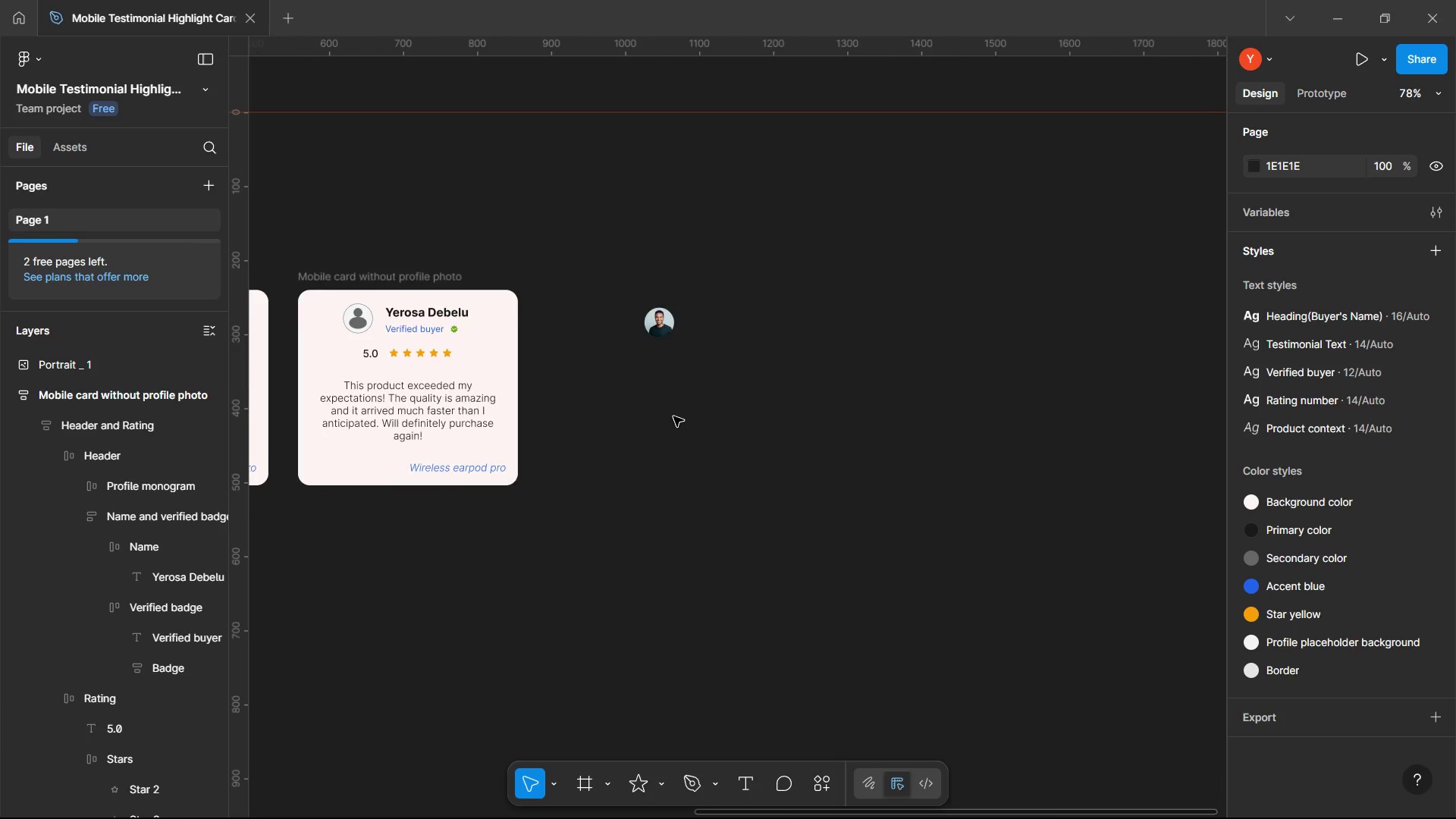 
hold_key(key=ShiftLeft, duration=0.69)
scroll: coordinate [673, 416], scroll_direction: up, amount: 3.0
 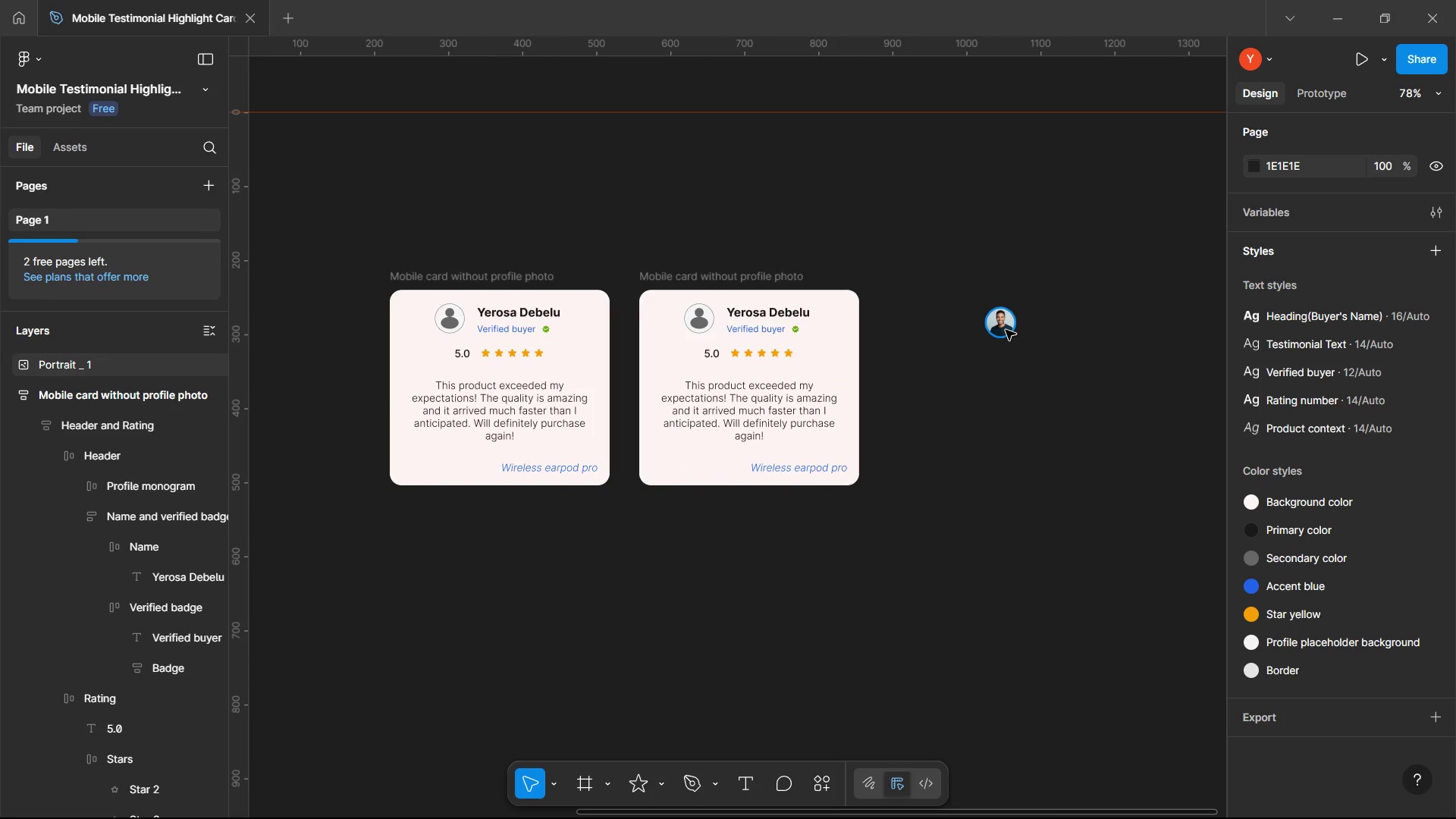 
right_click([1006, 330])
 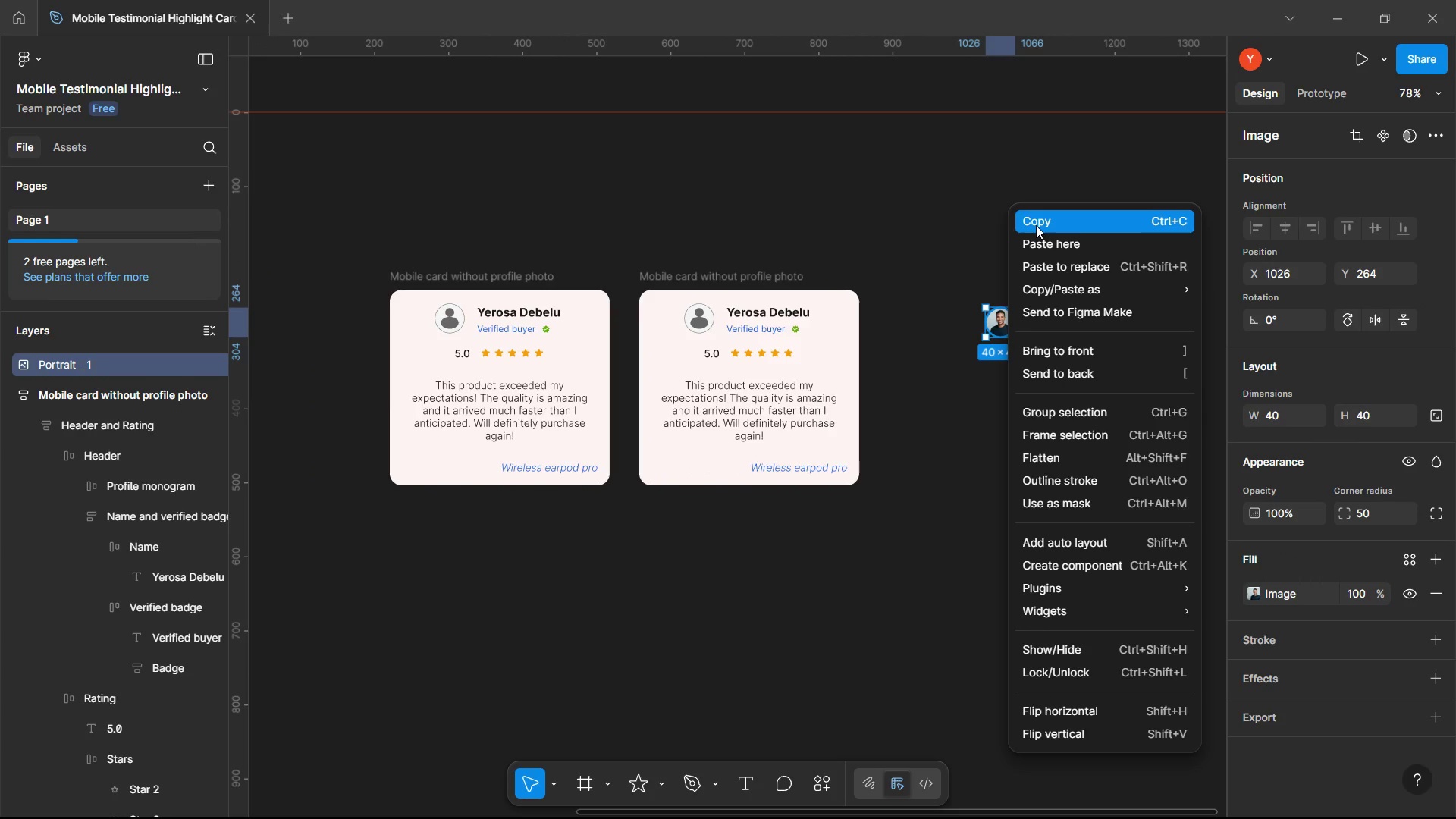 
left_click([1036, 225])
 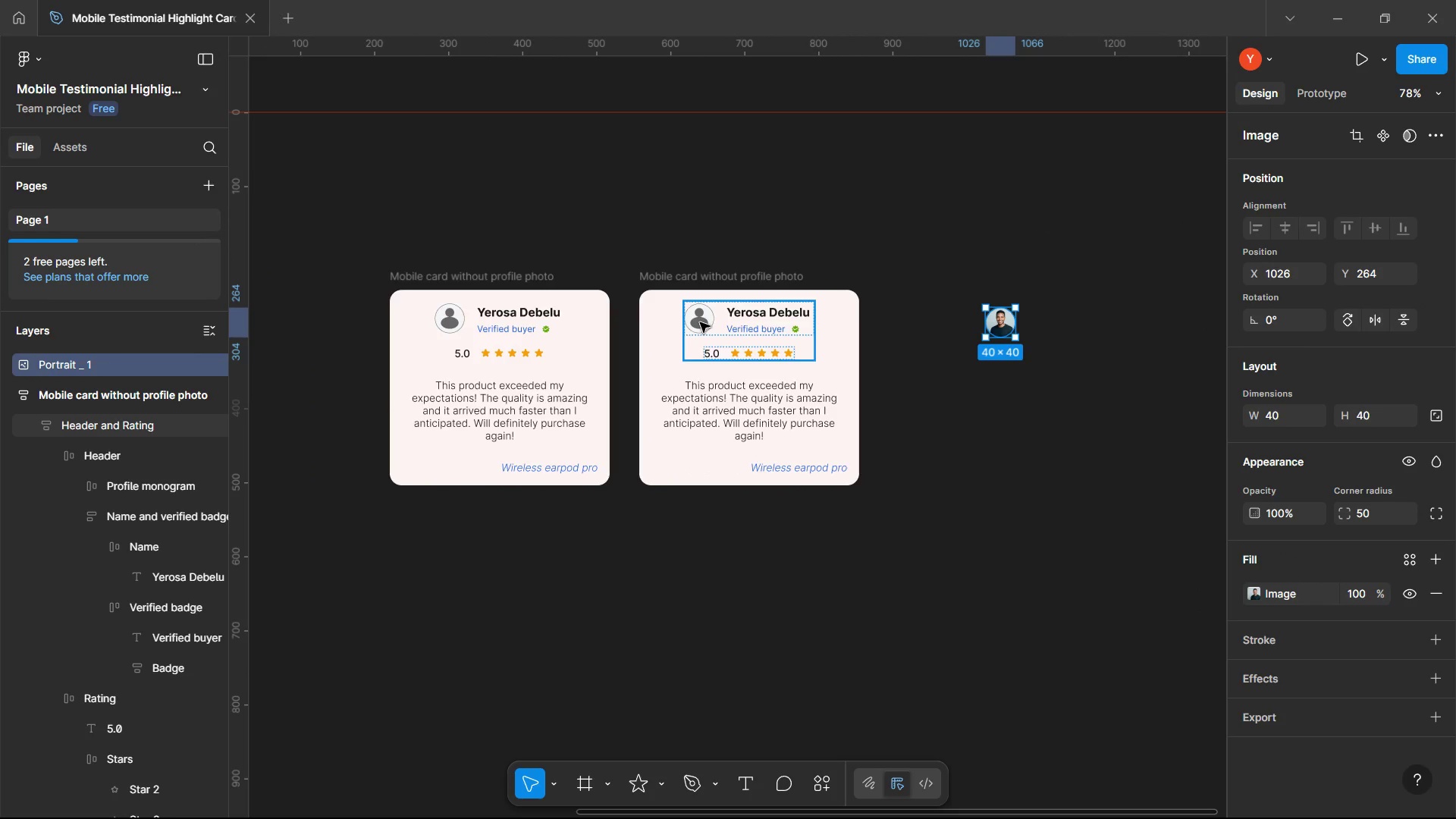 
right_click([700, 322])
 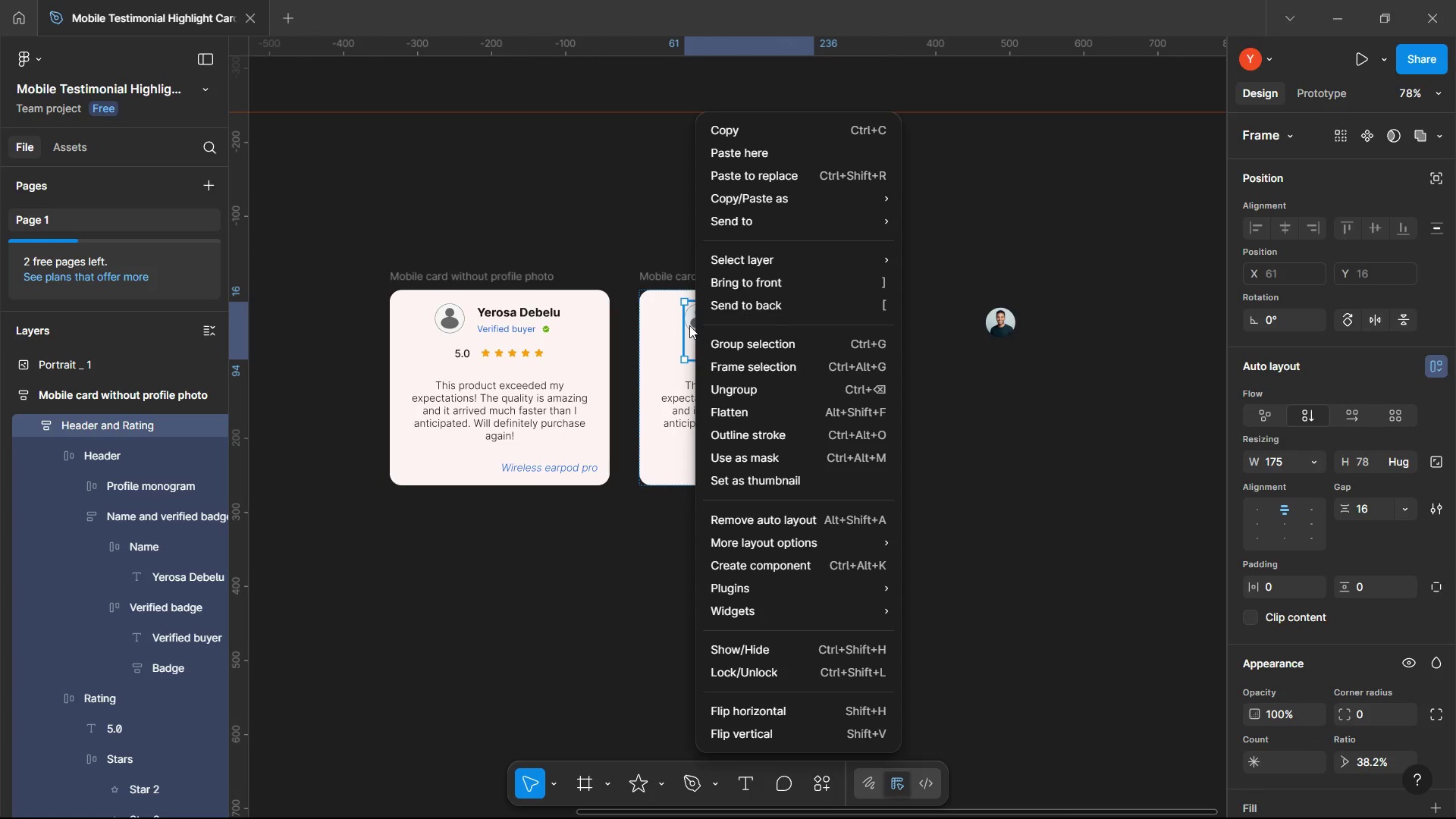 
left_click([689, 325])
 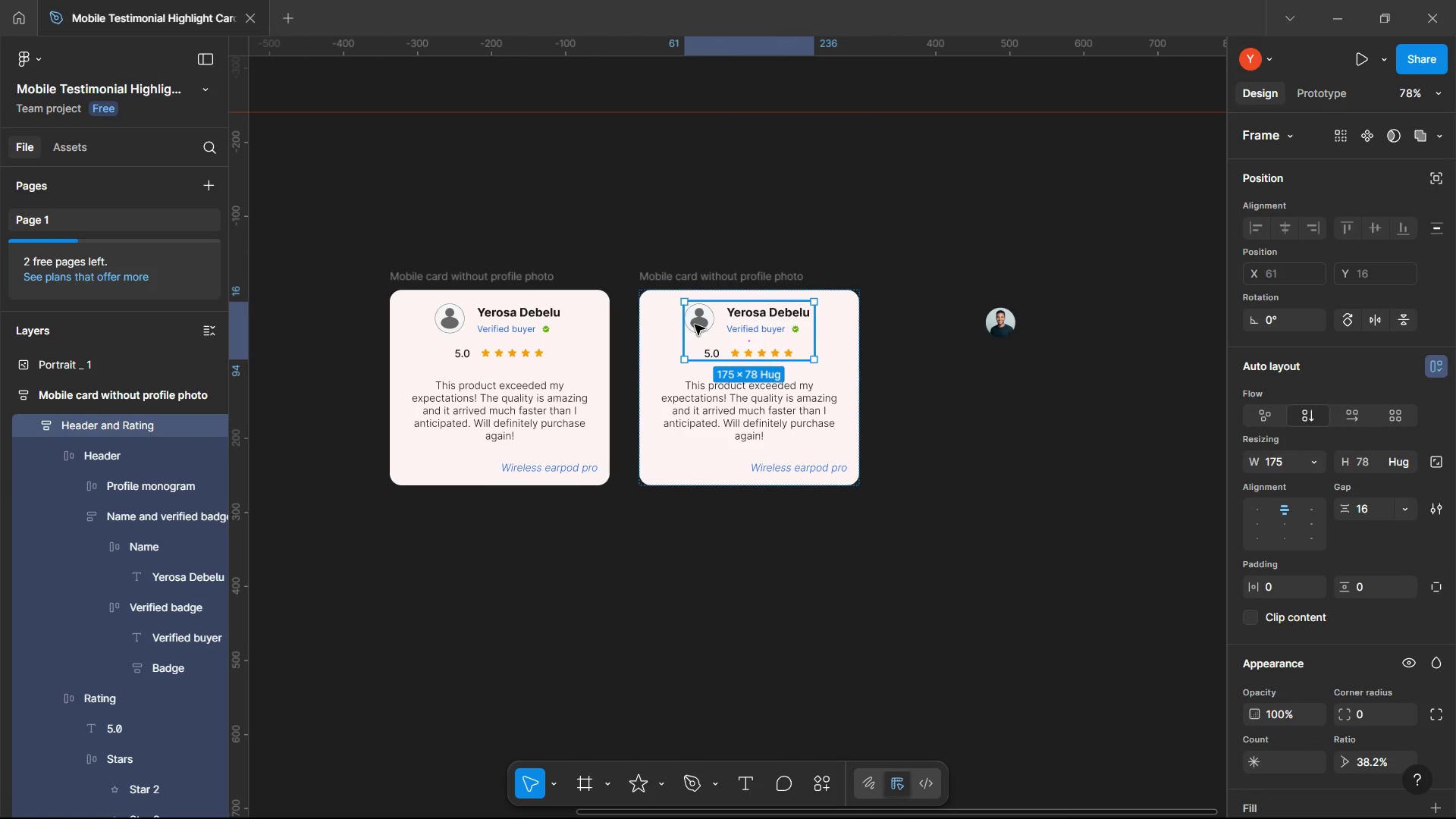 
double_click([695, 325])
 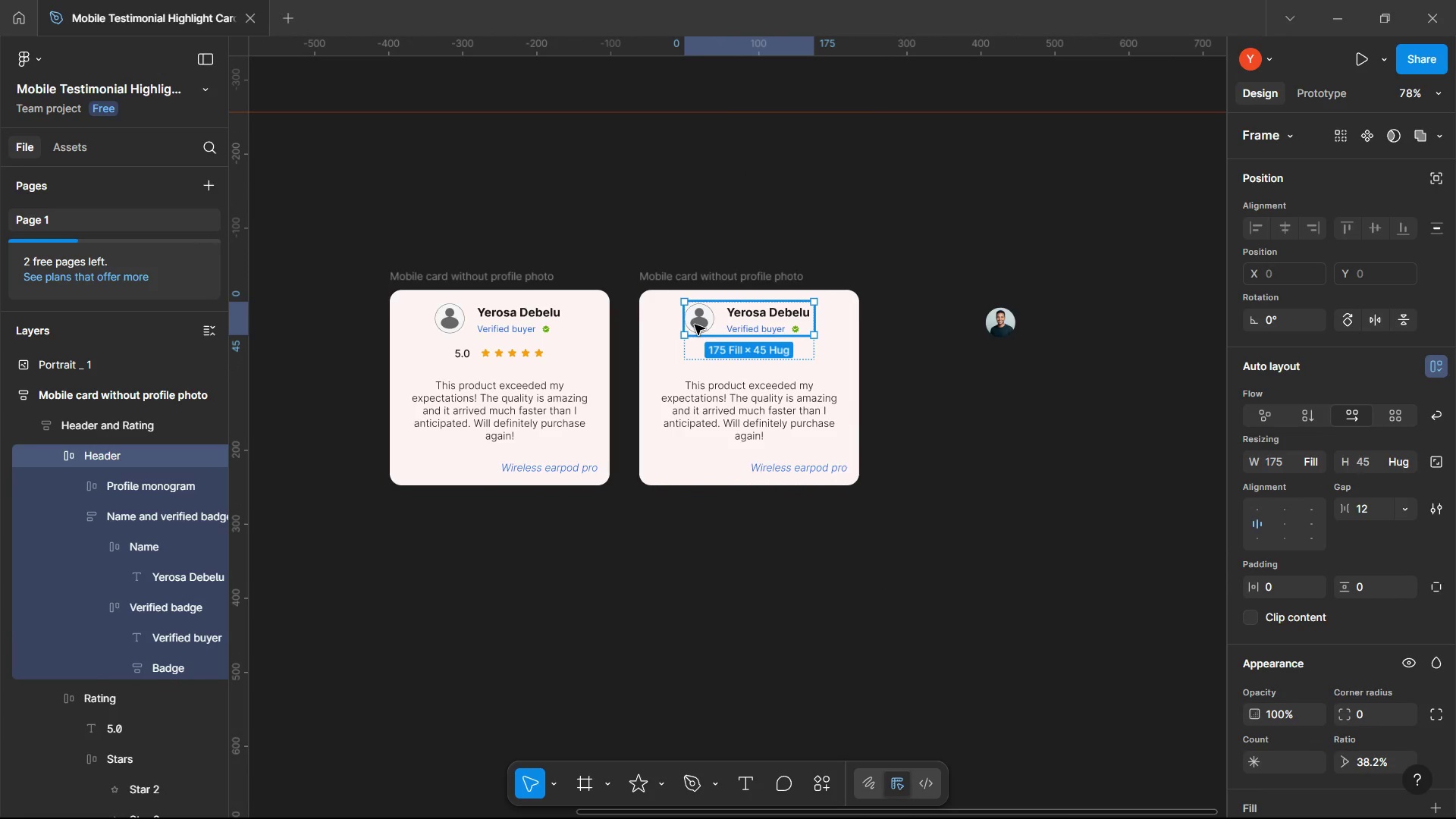 
double_click([695, 325])
 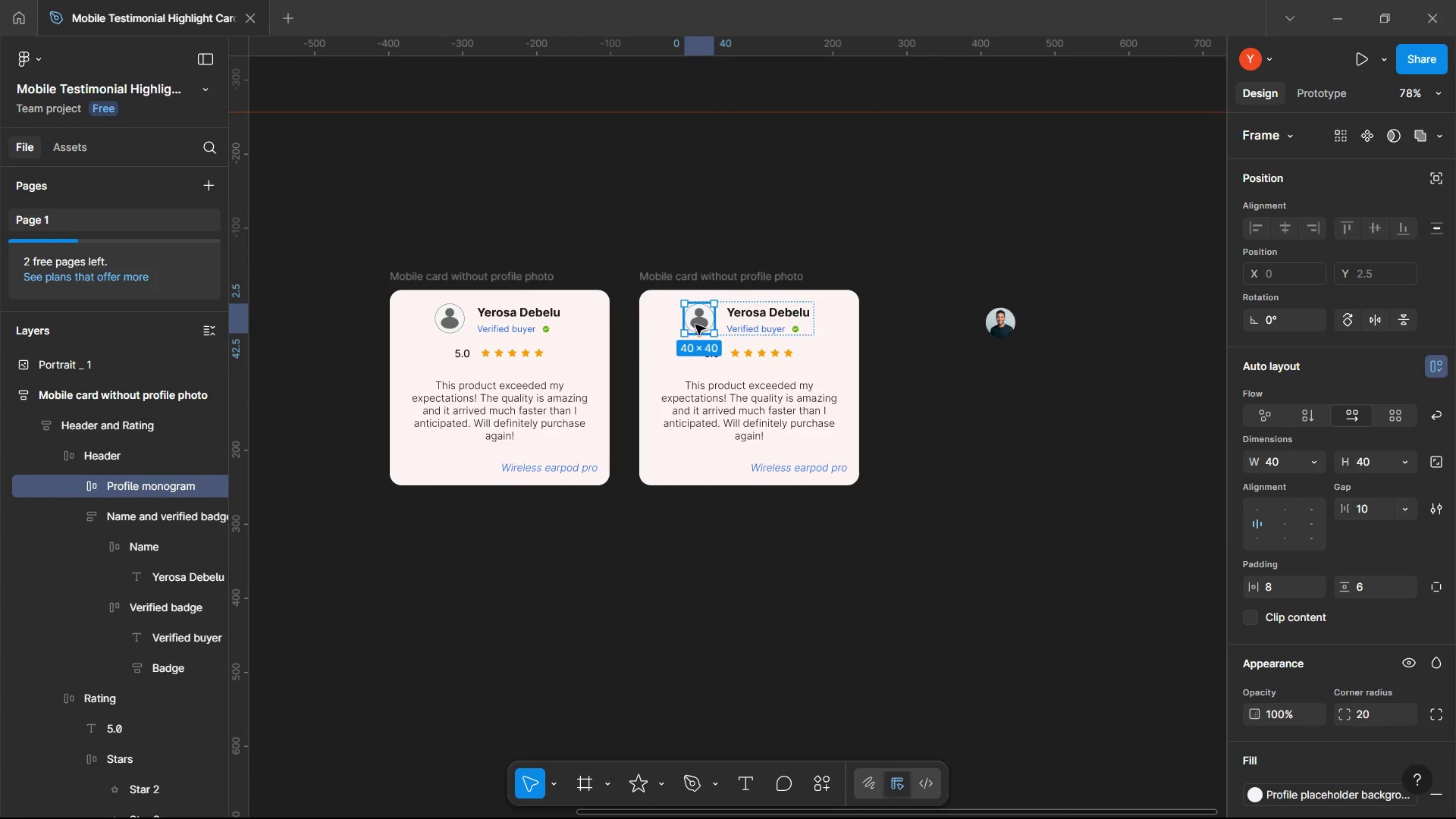 
right_click([695, 325])
 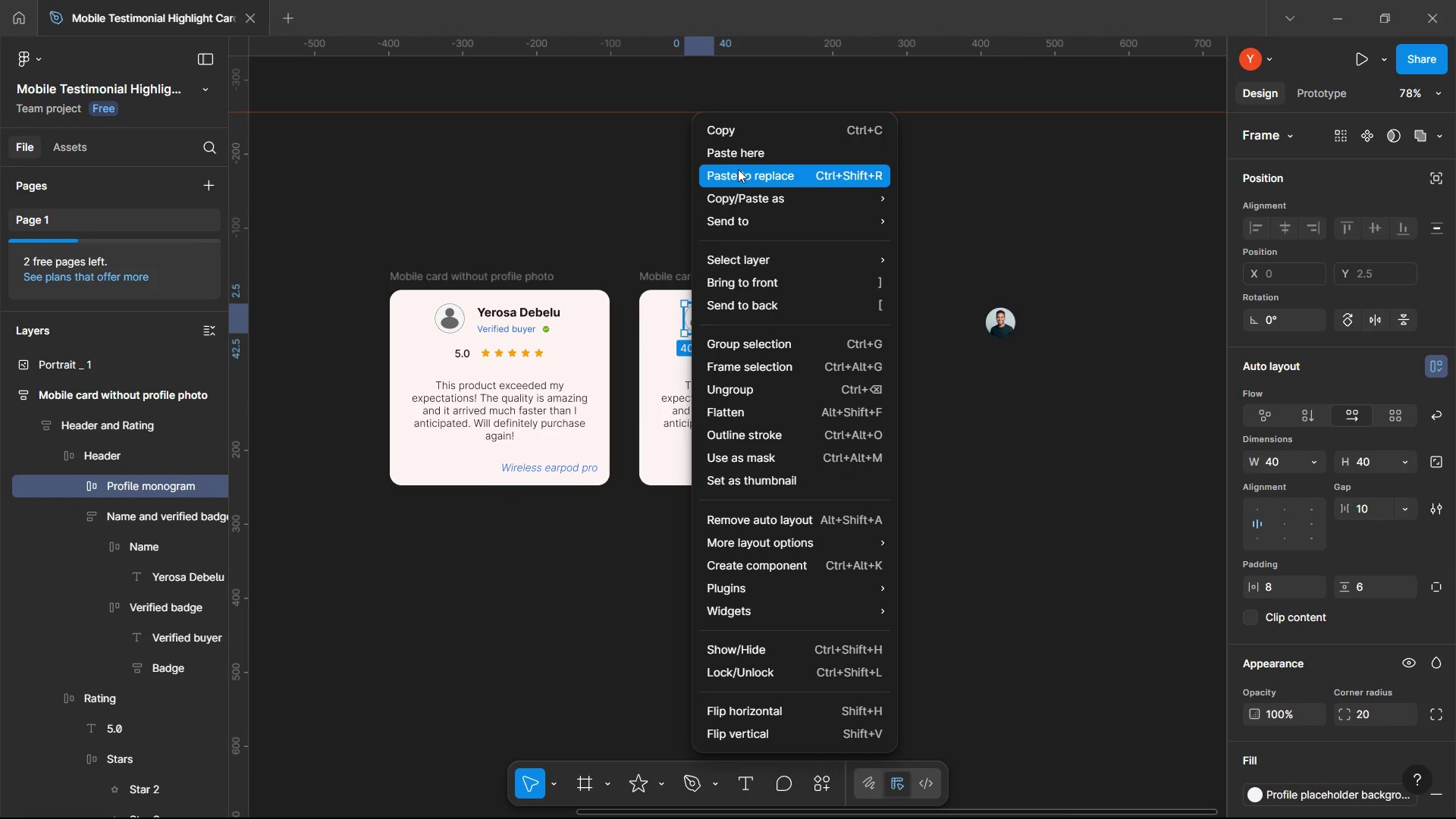 
left_click([738, 169])
 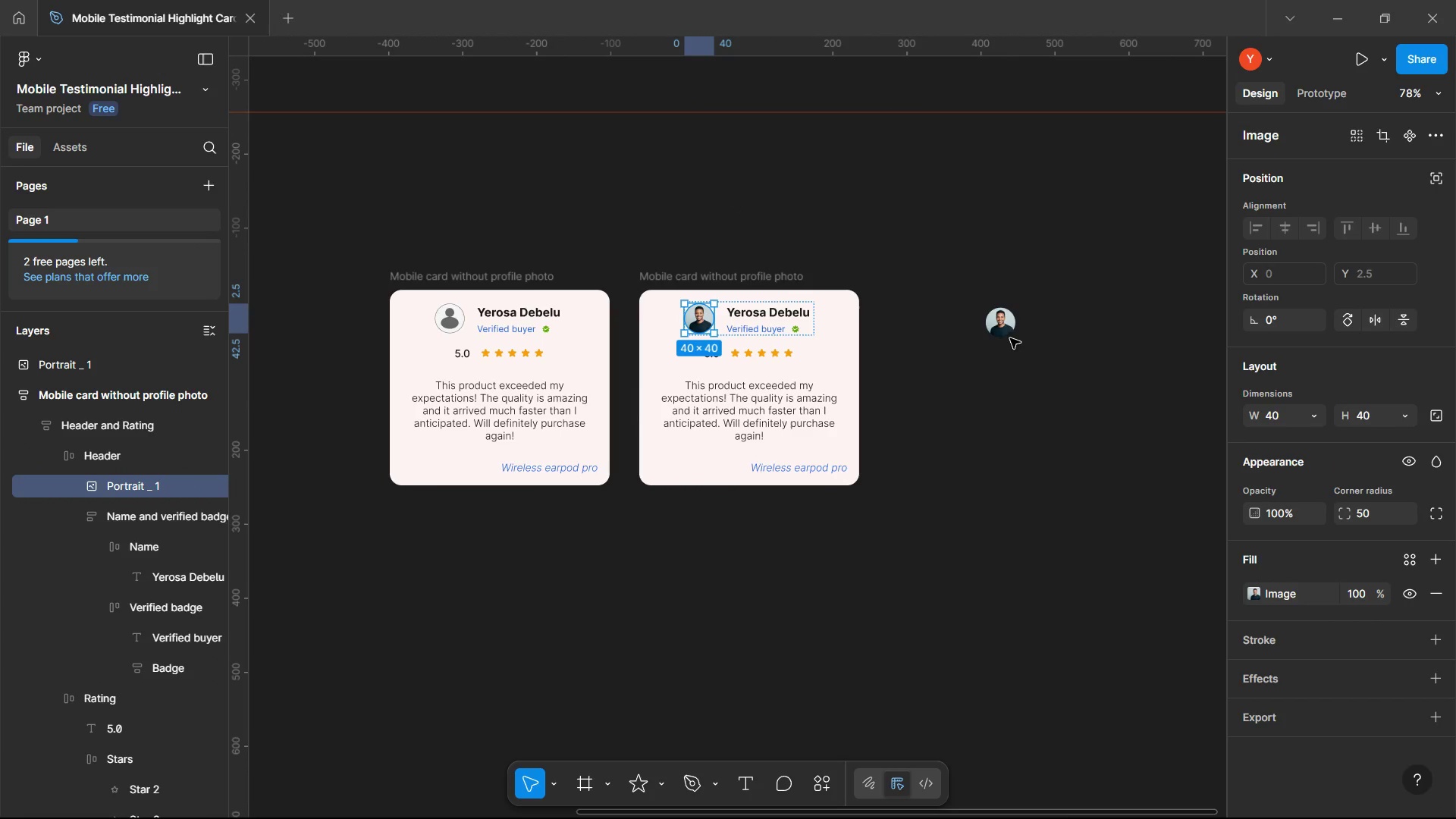 
left_click([1009, 328])
 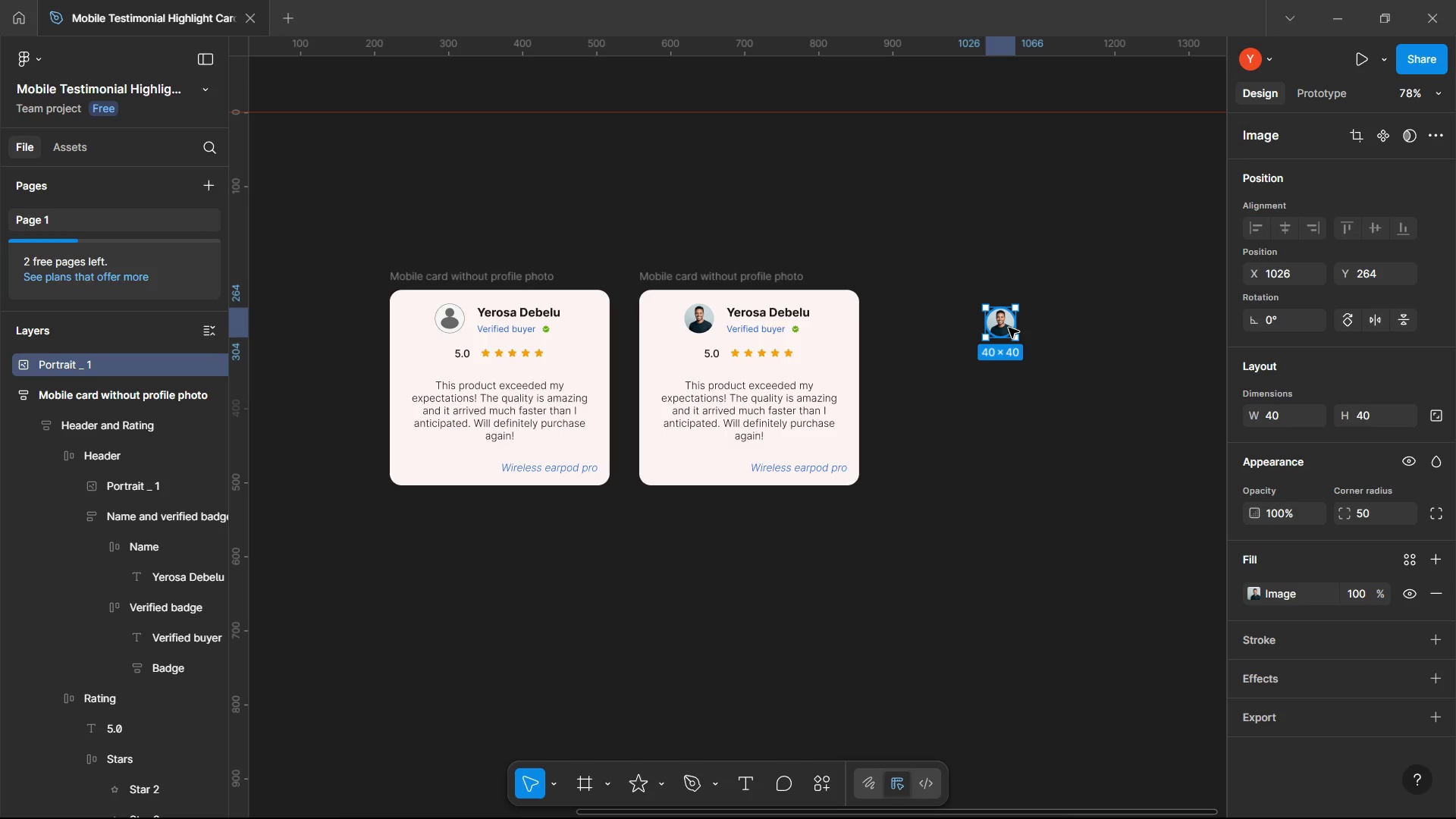 
key(Delete)
 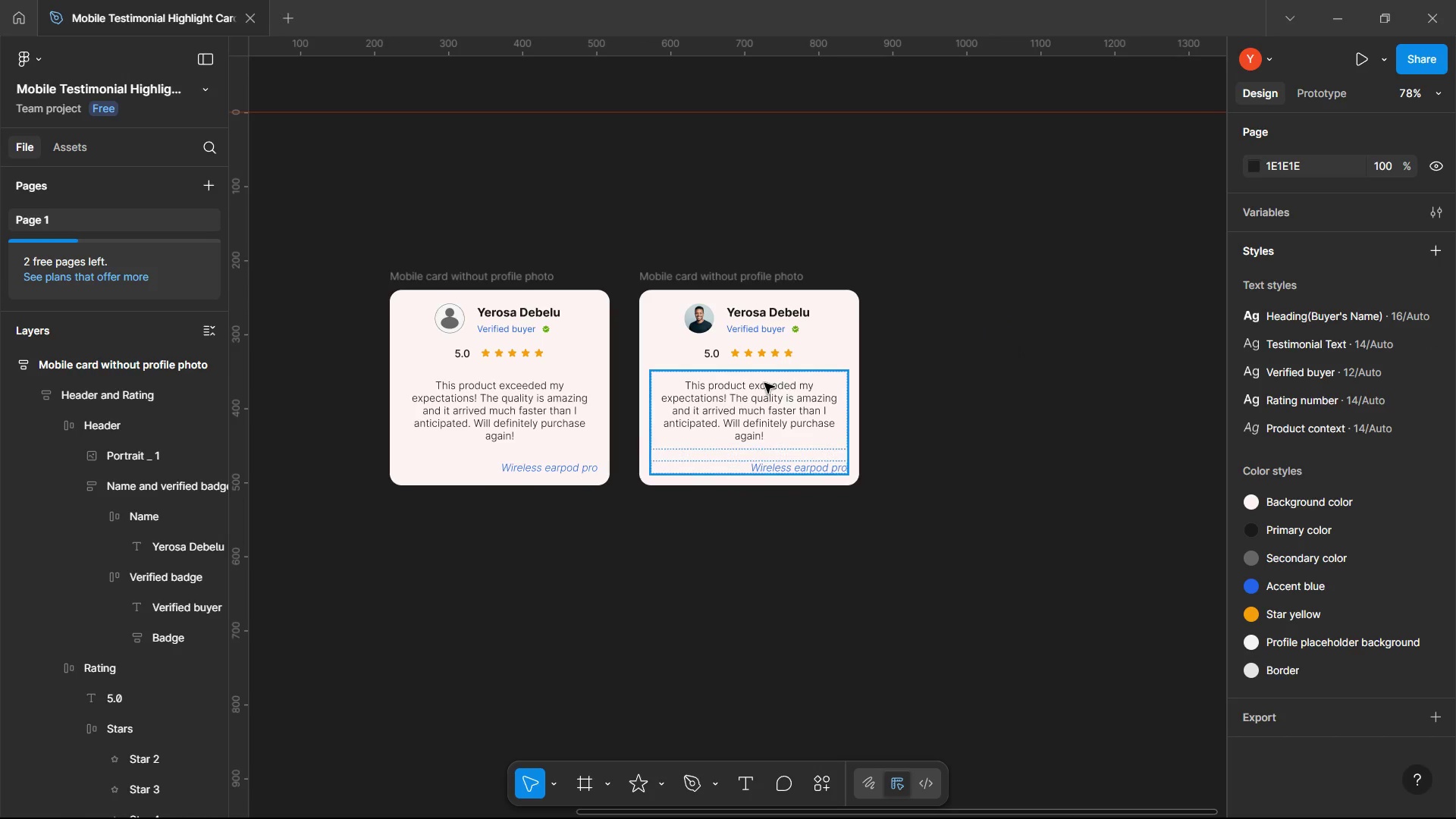 
hold_key(key=ControlLeft, duration=1.42)
scroll: coordinate [764, 383], scroll_direction: up, amount: 3.0
 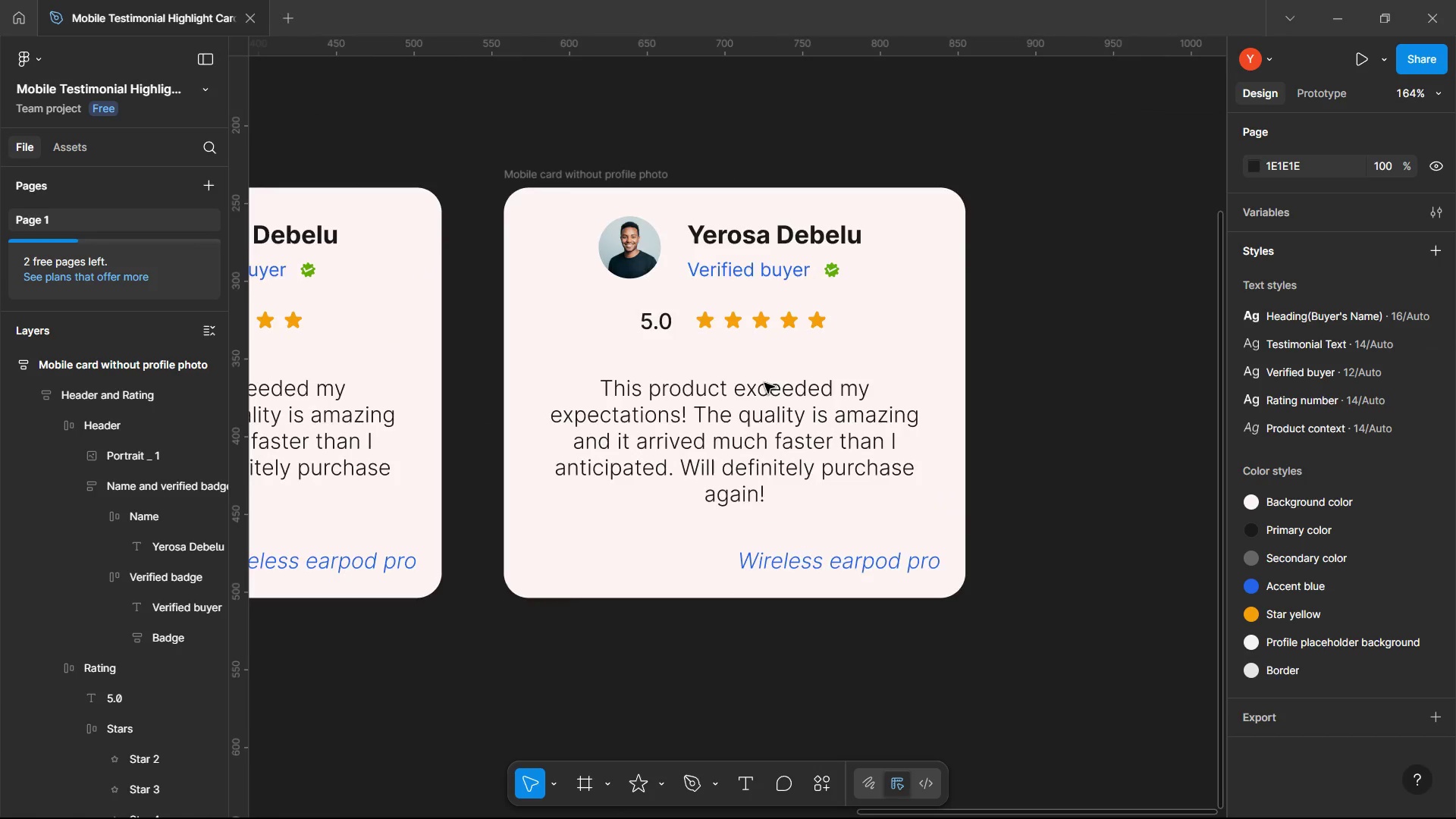 
scroll: coordinate [764, 383], scroll_direction: down, amount: 2.0
 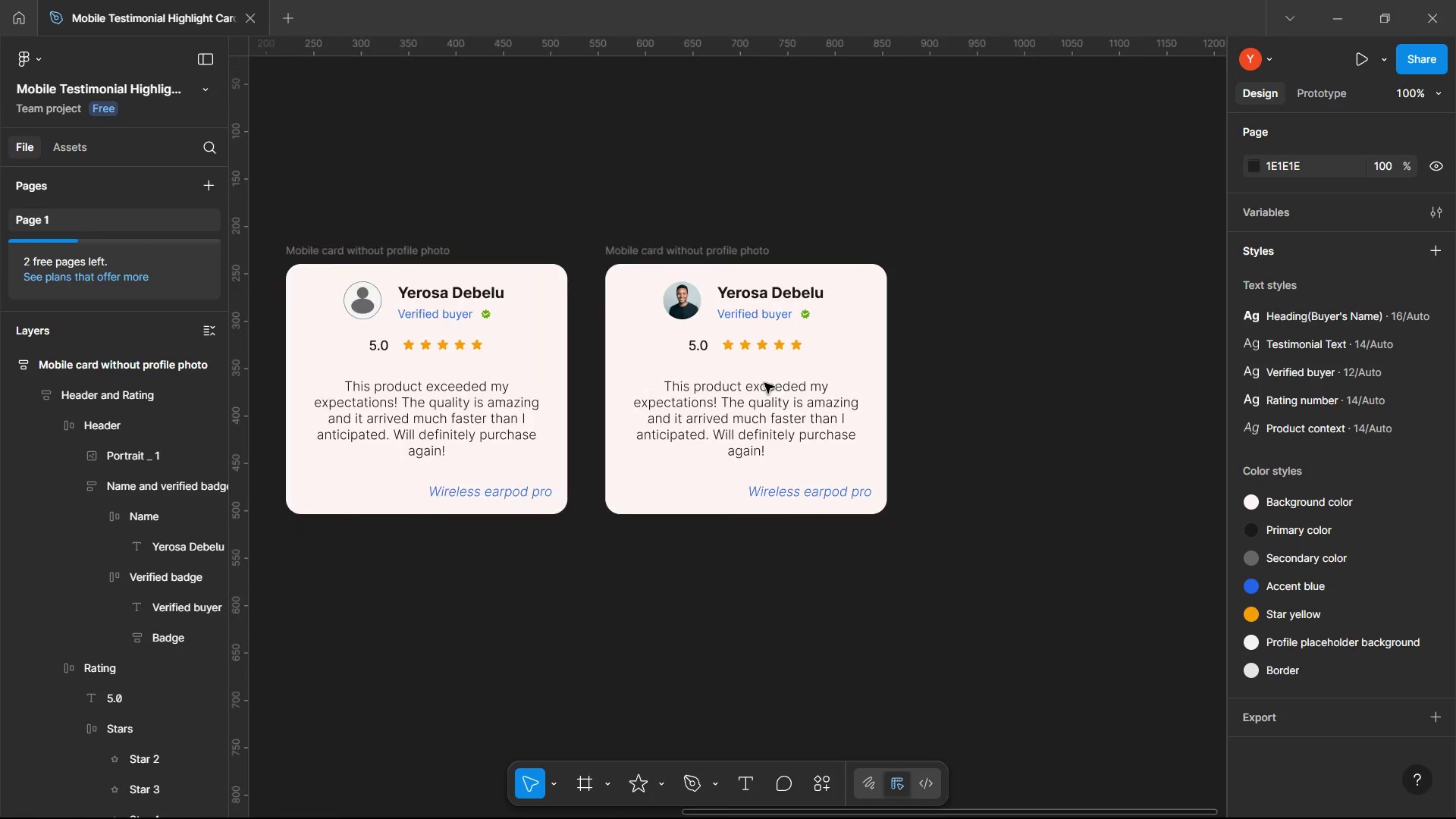 
hold_key(key=ShiftLeft, duration=0.55)
scroll: coordinate [764, 383], scroll_direction: up, amount: 1.0
 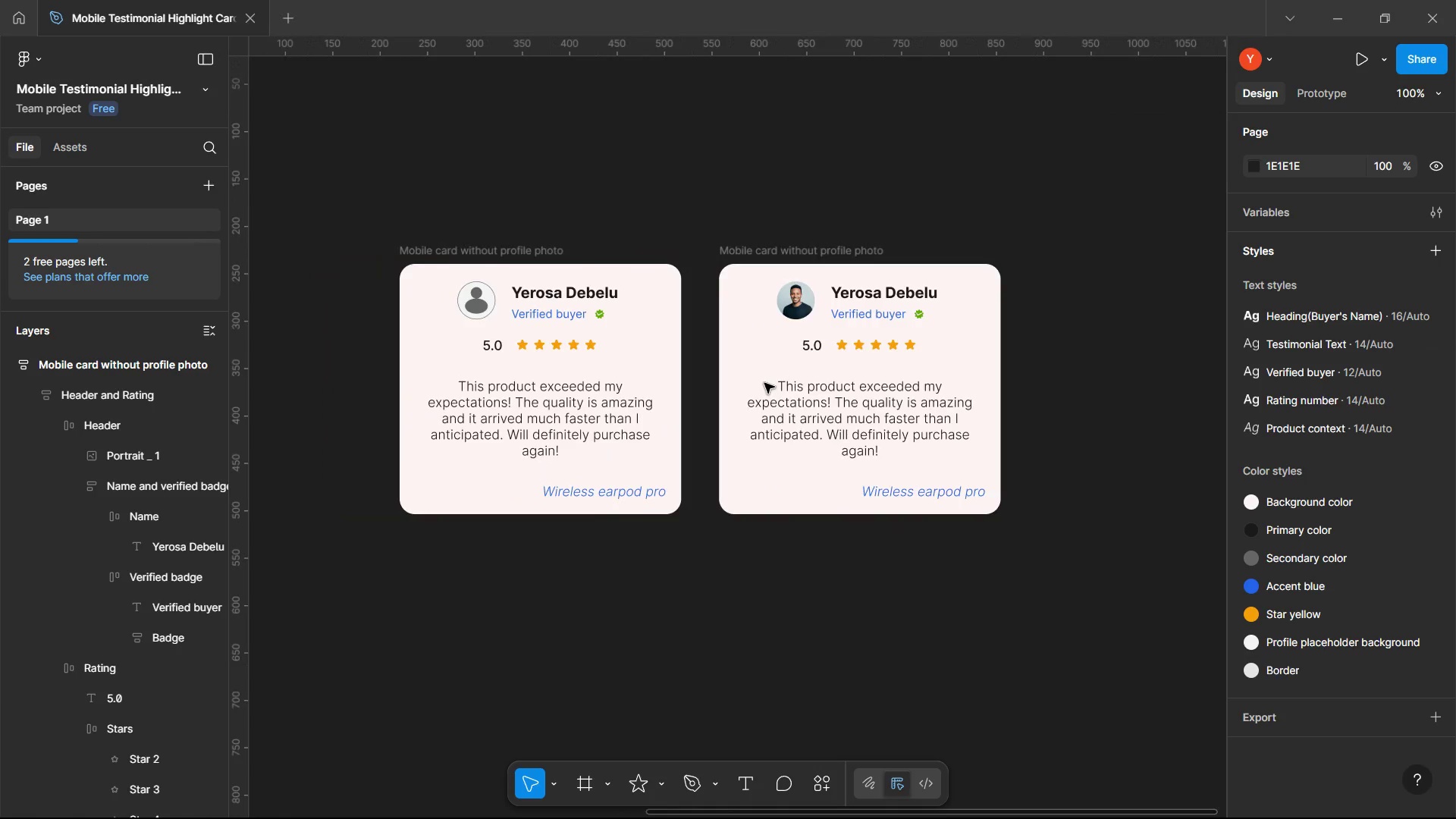 
hold_key(key=ControlLeft, duration=0.36)
 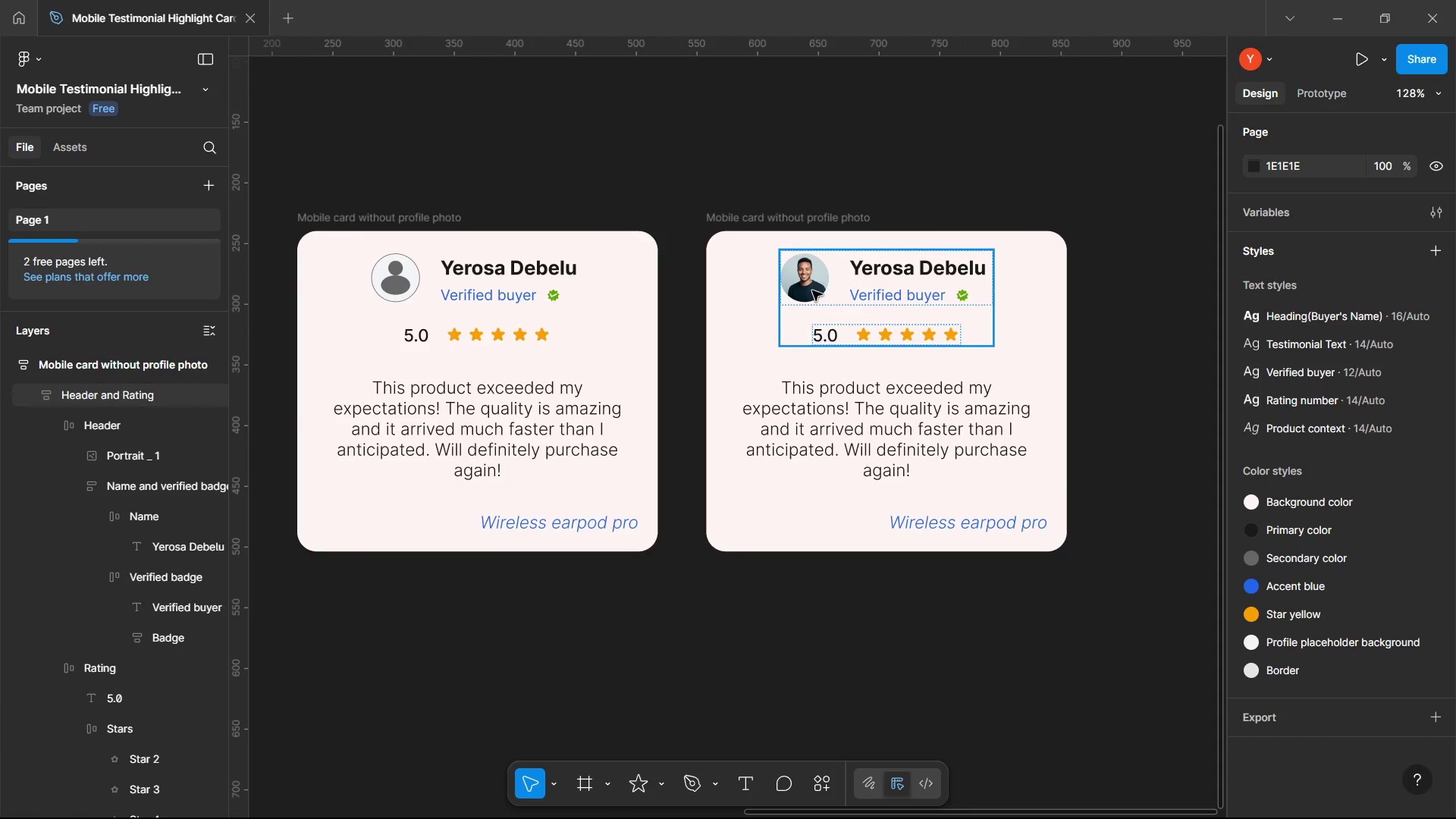 
double_click([812, 290])
 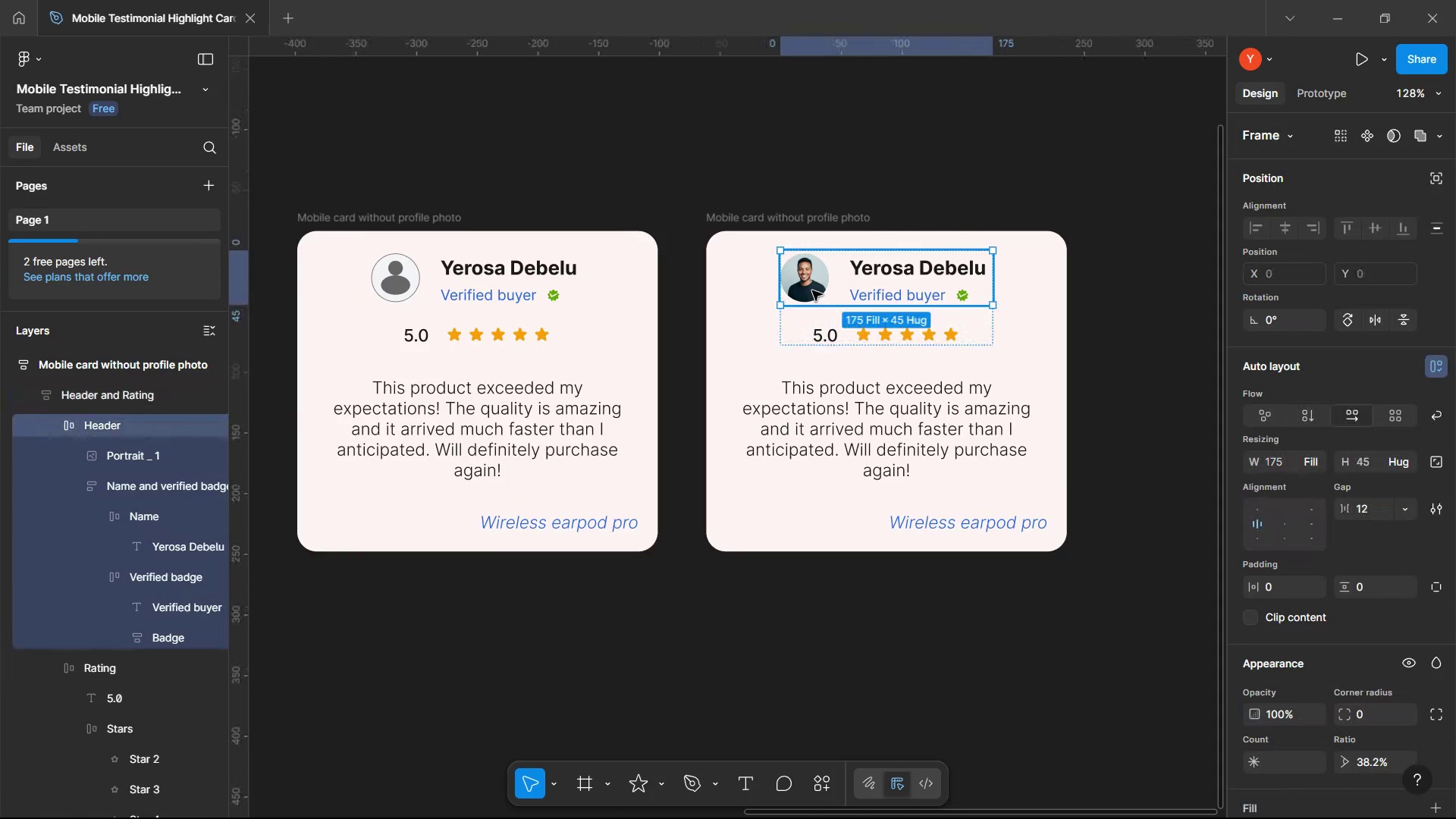 
double_click([812, 290])
 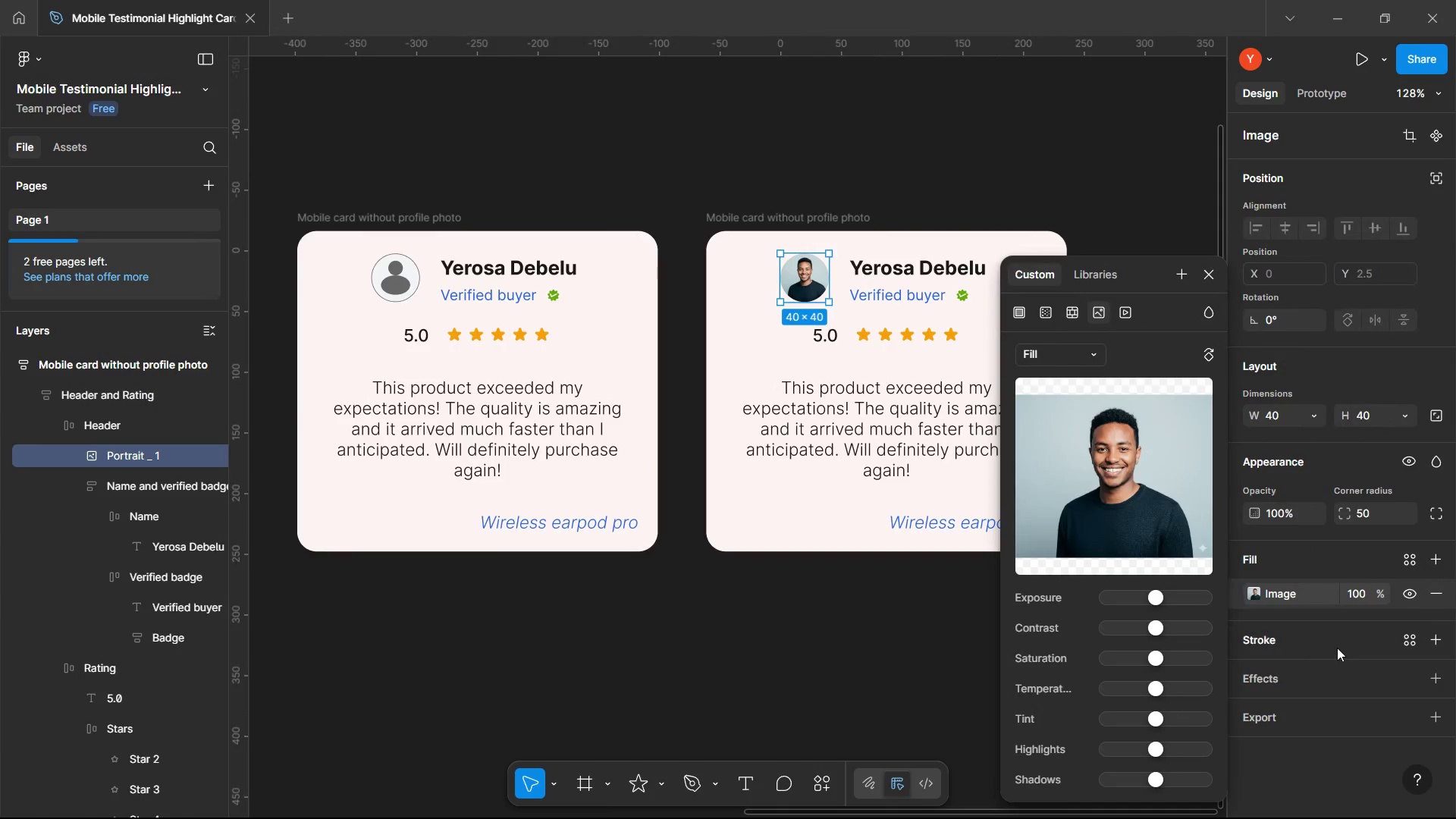 
mouse_move([1436, 664])
 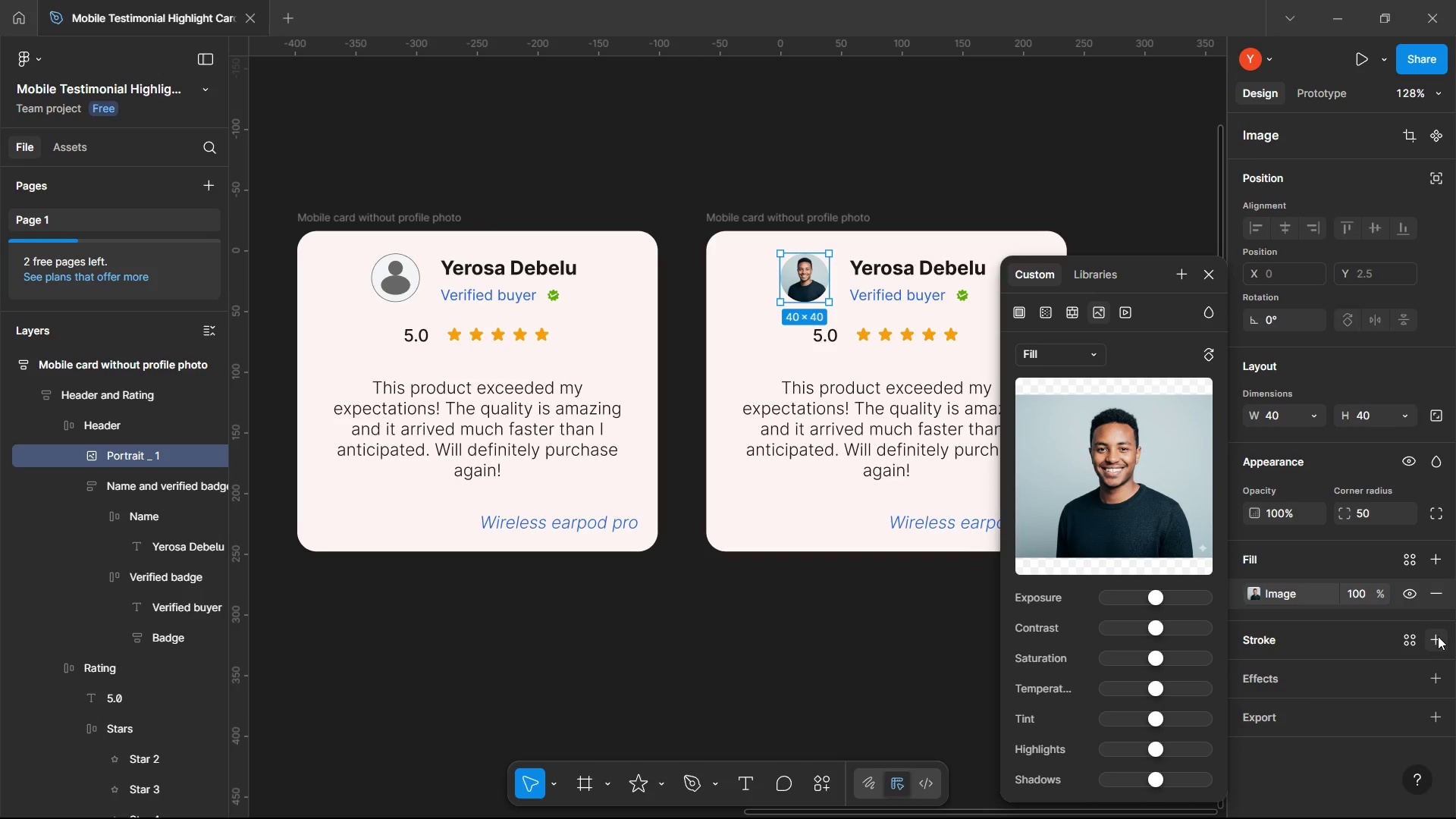 
left_click([1438, 636])
 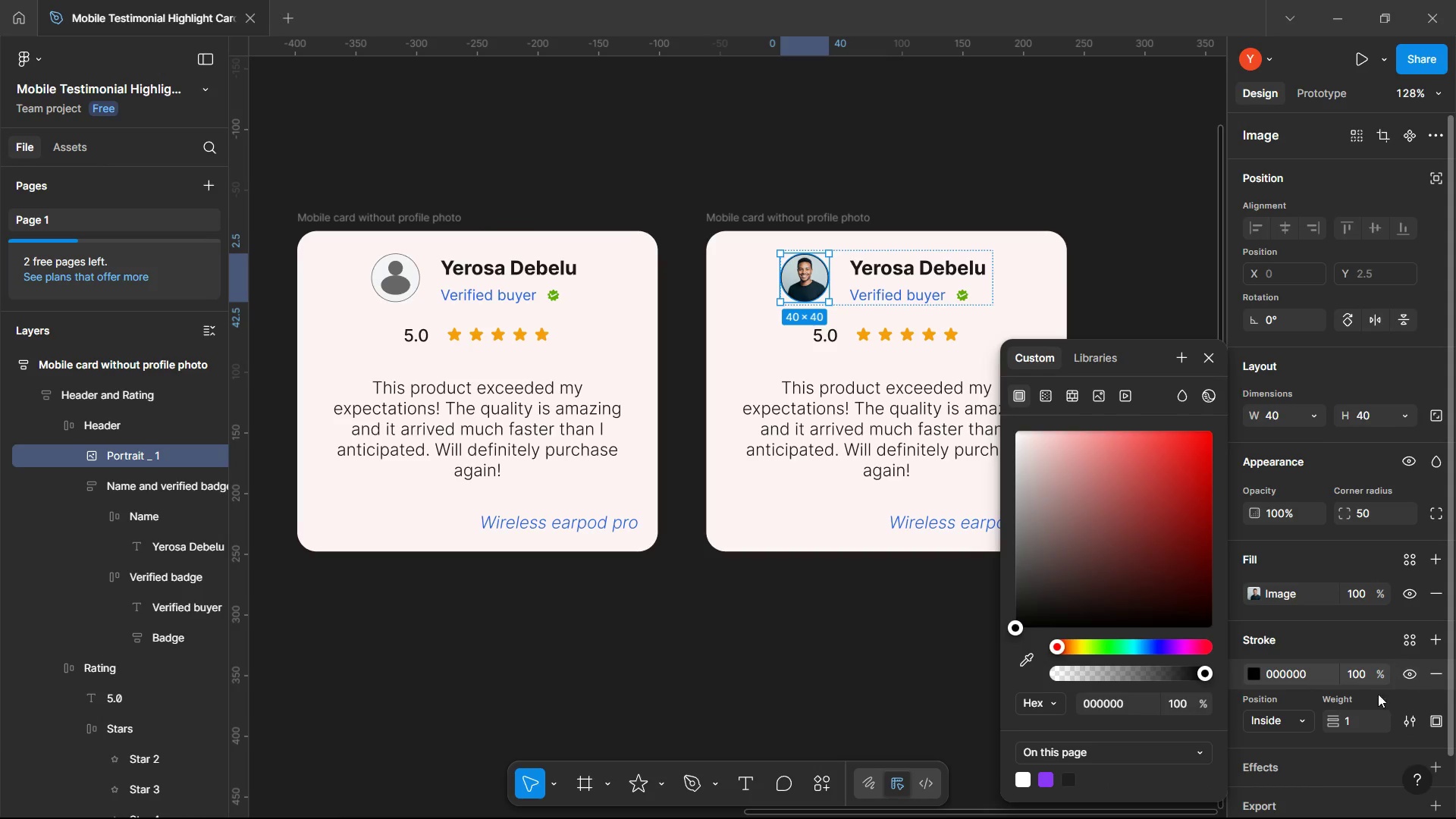 
left_click_drag(start_coordinate=[1351, 732], to_coordinate=[728, 426])
 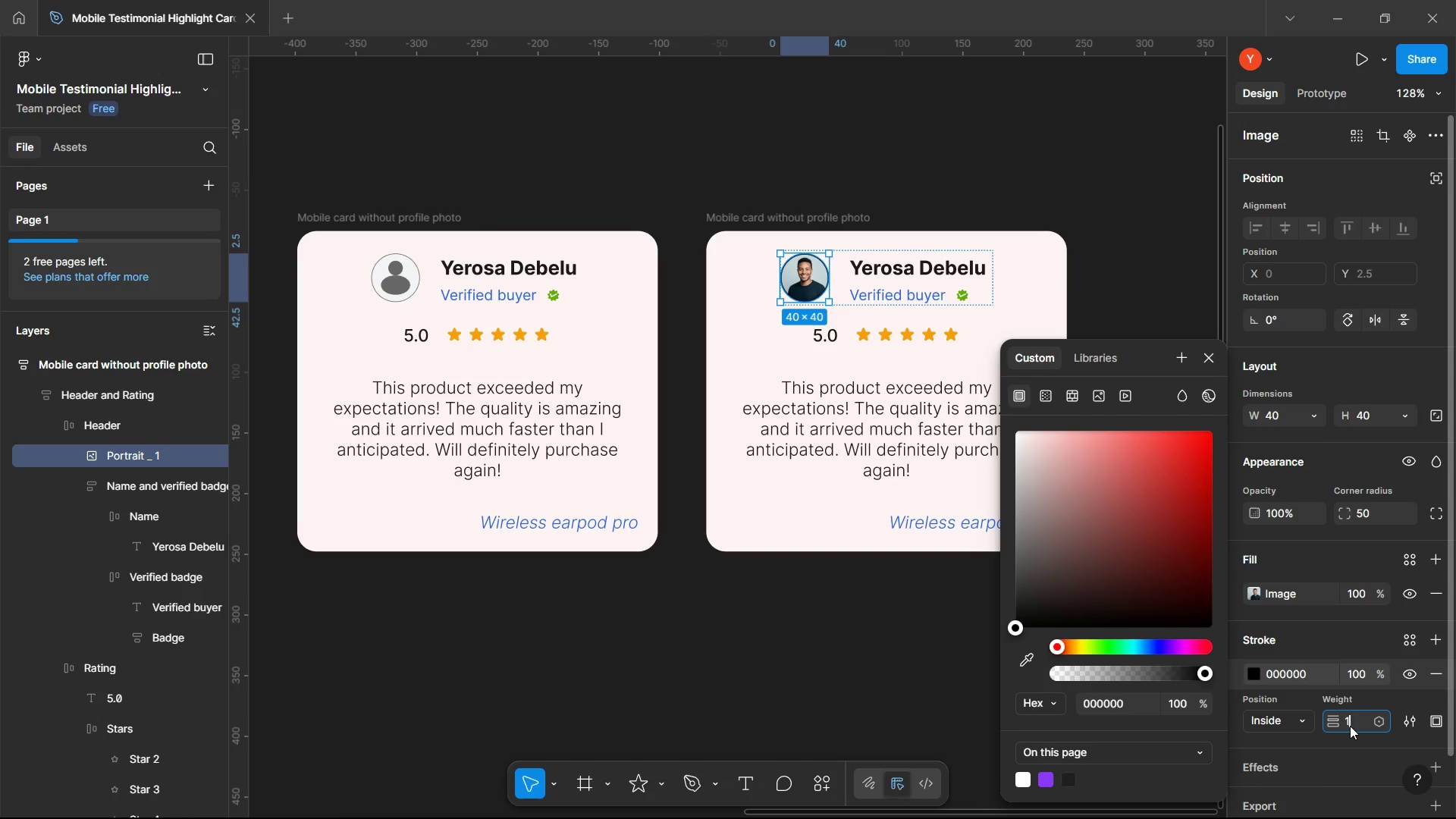 
left_click([1350, 726])
 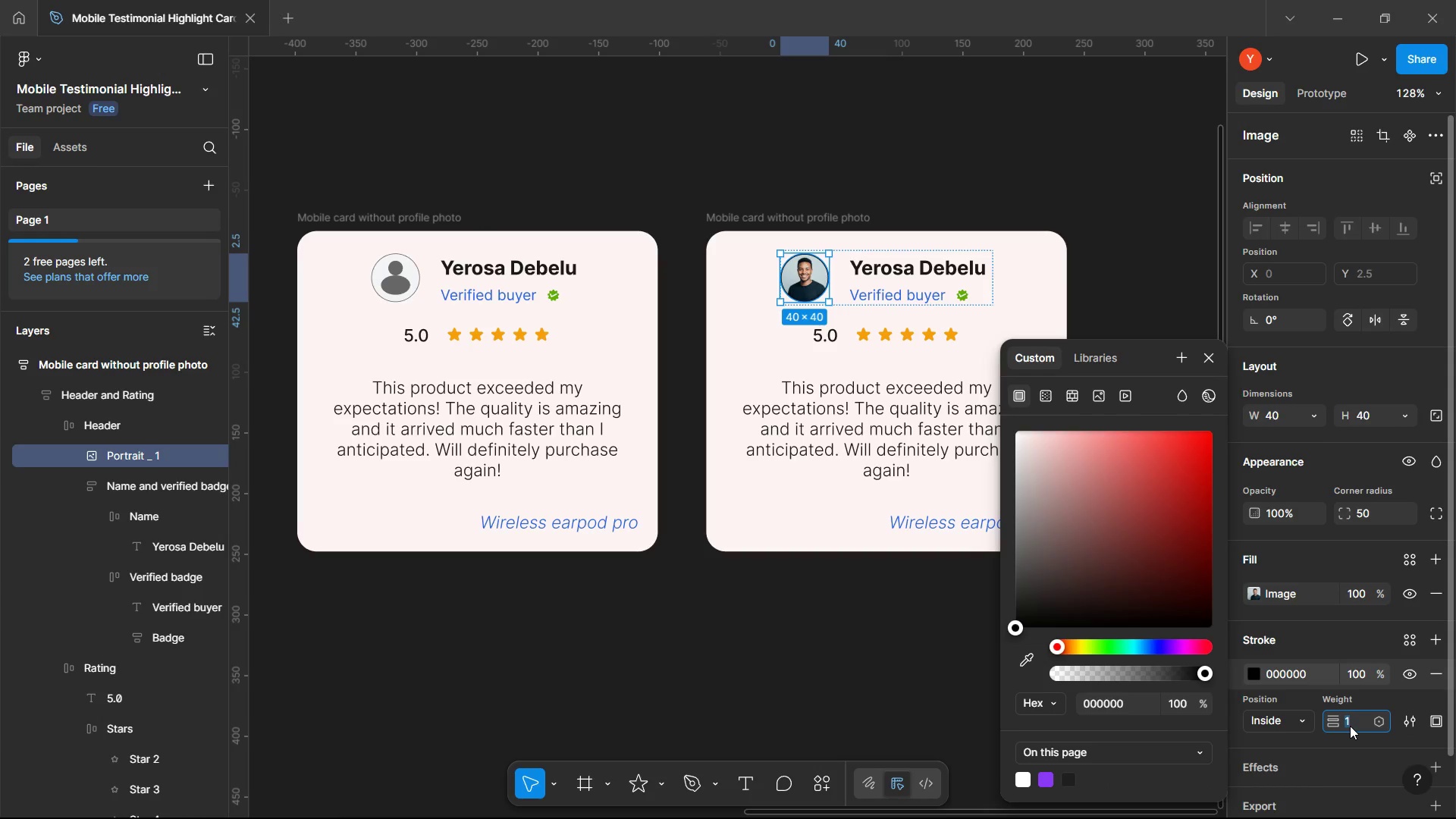 
key(0)
 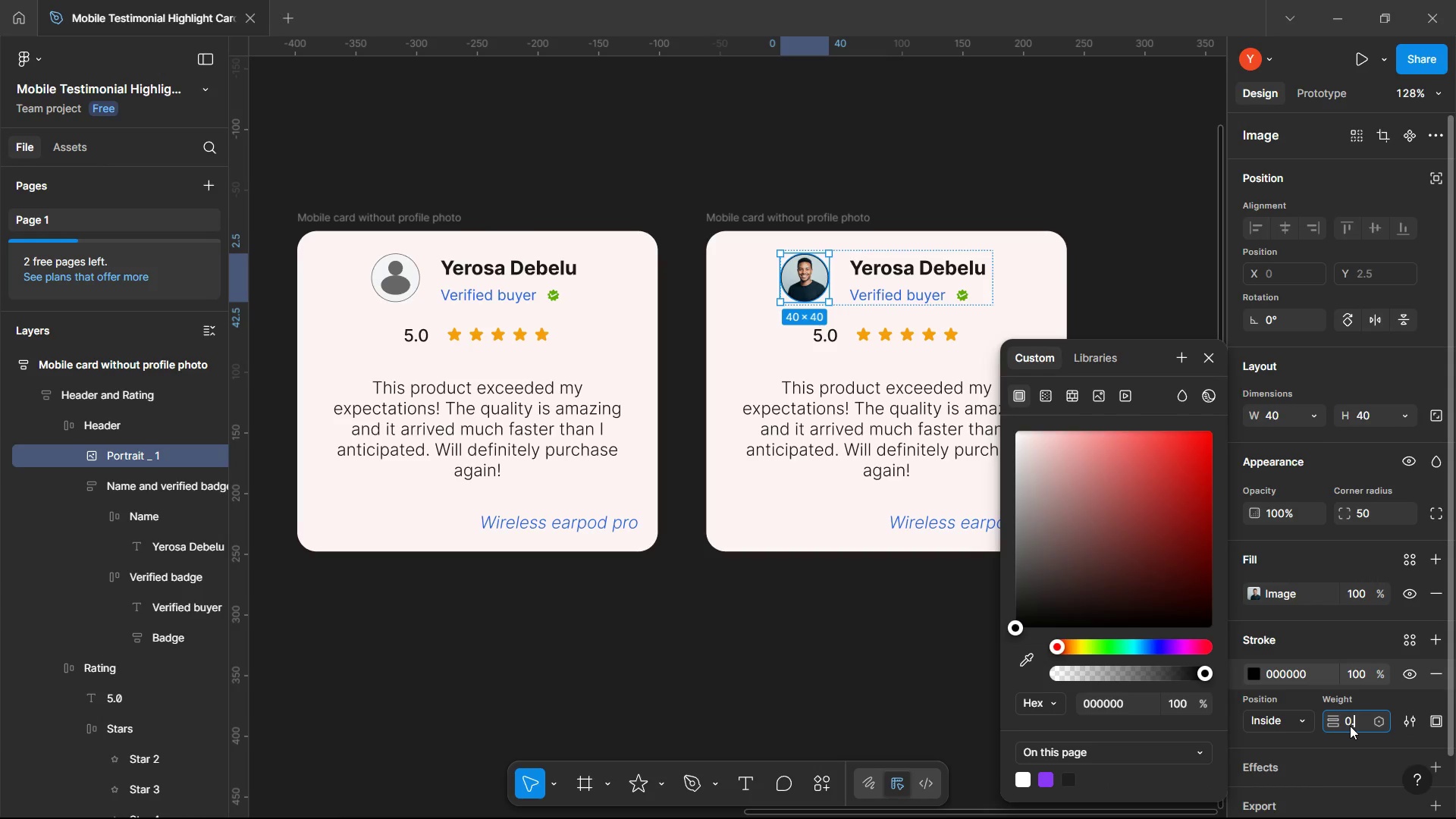 
key(Period)
 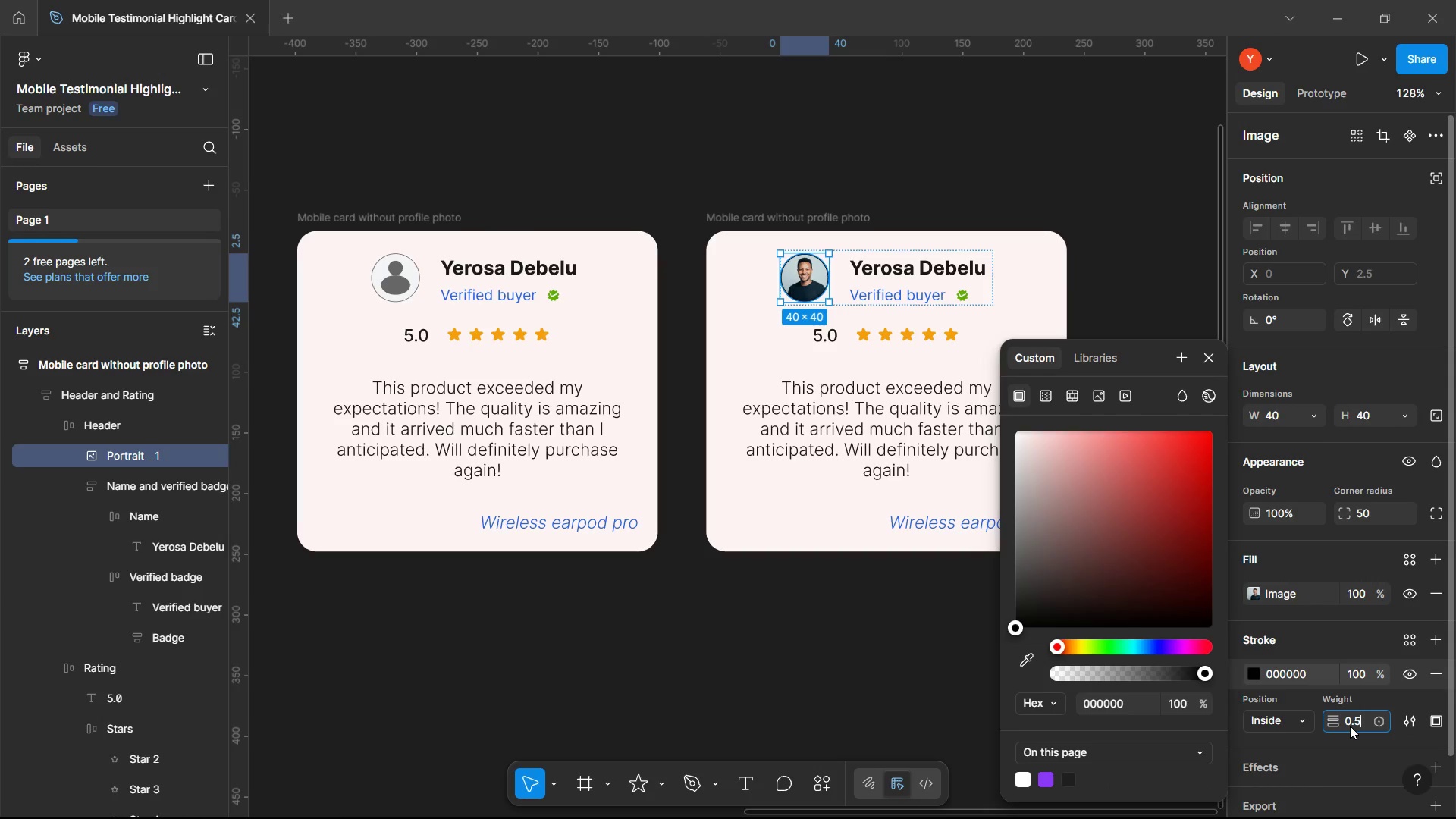 
key(5)
 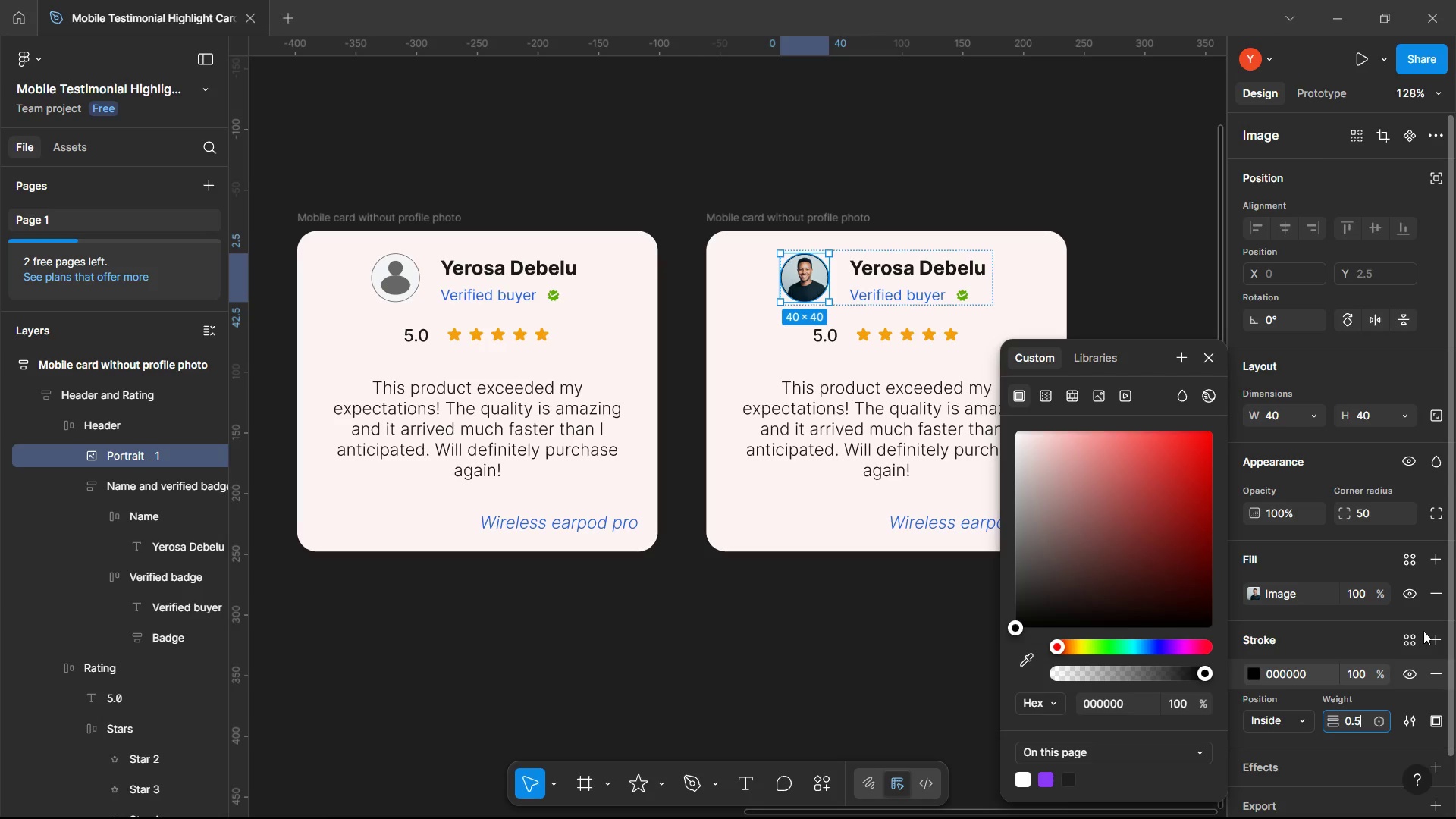 
left_click([1412, 638])
 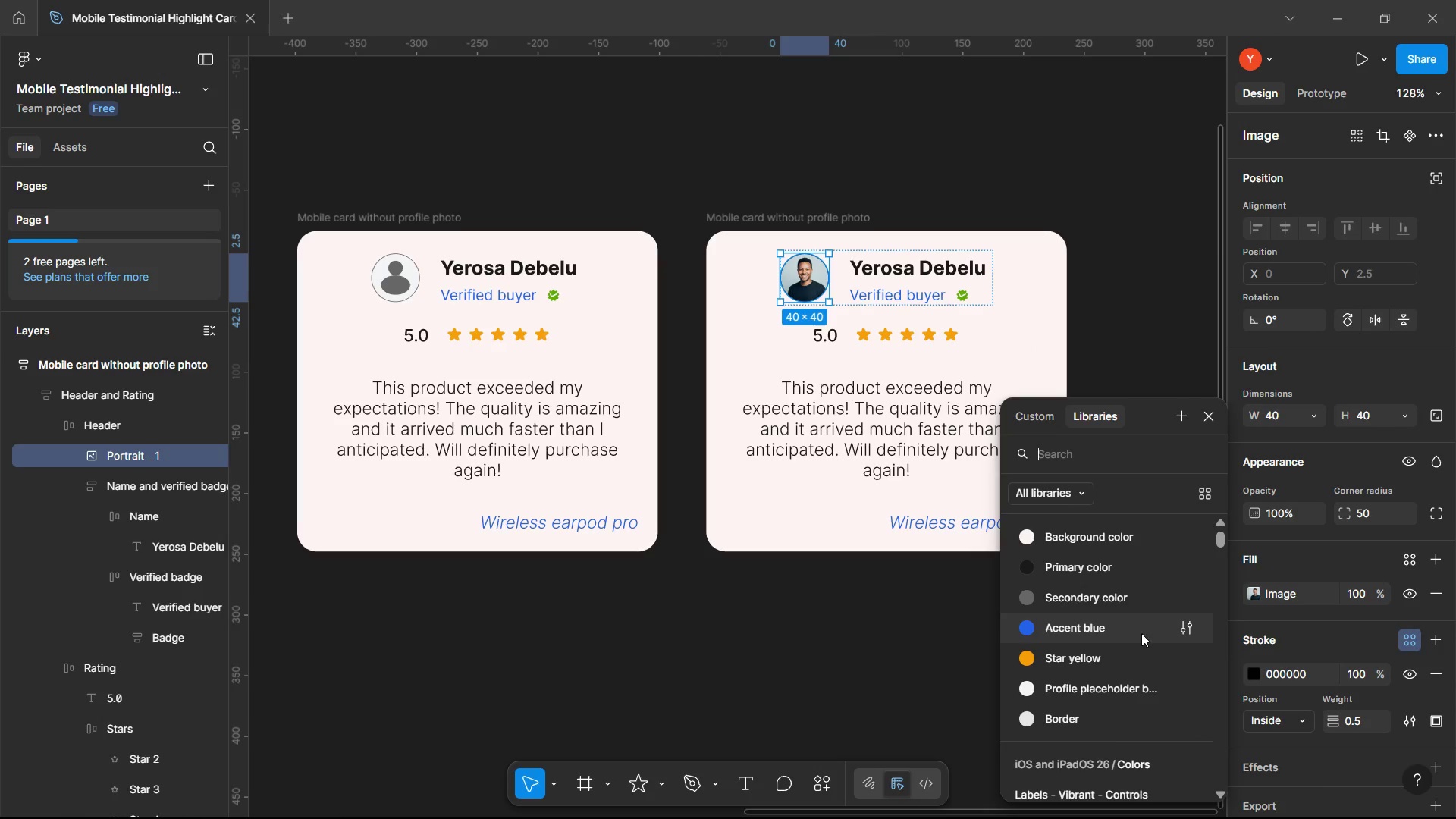 
left_click([1116, 597])
 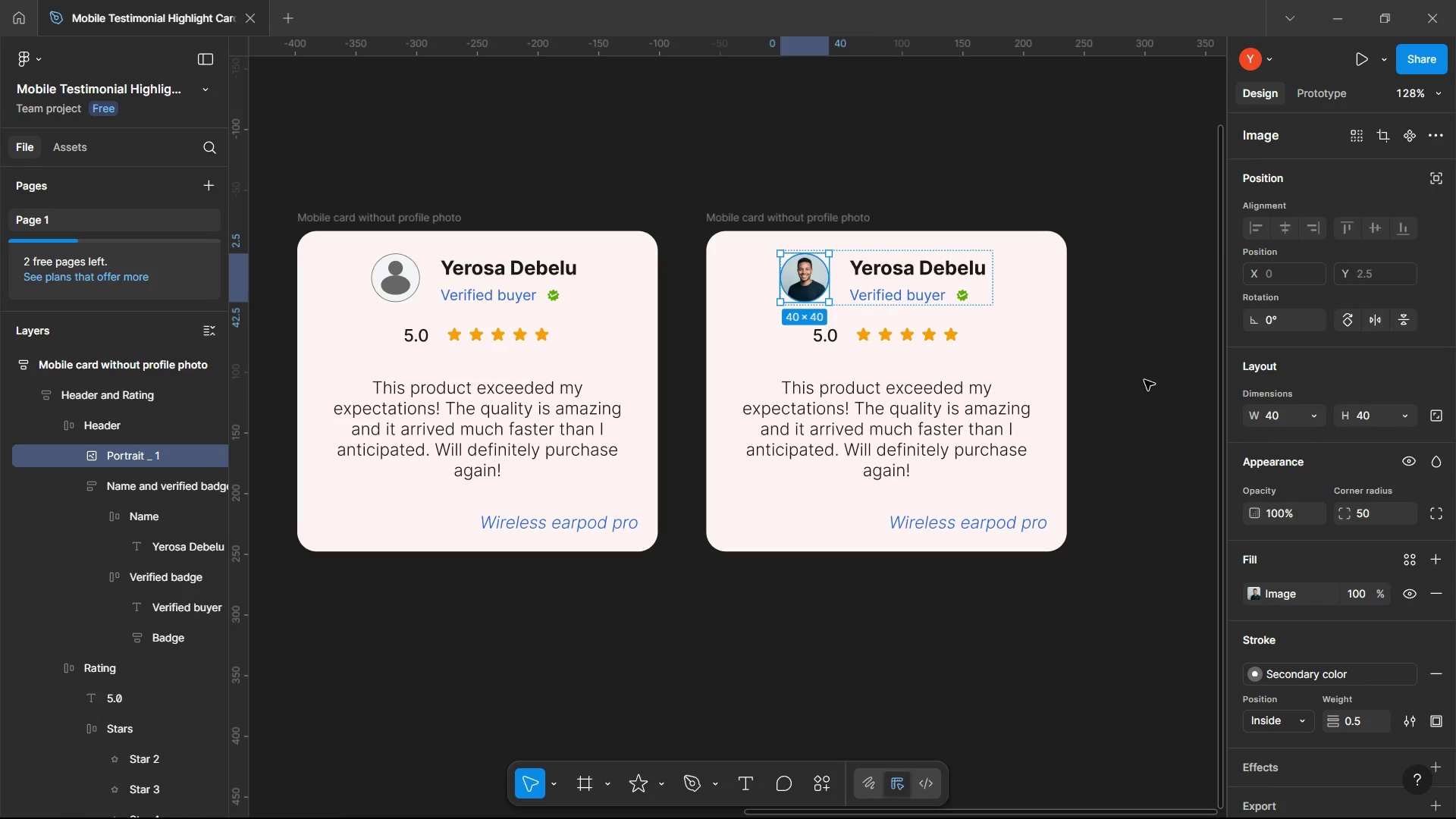 
left_click([1144, 380])
 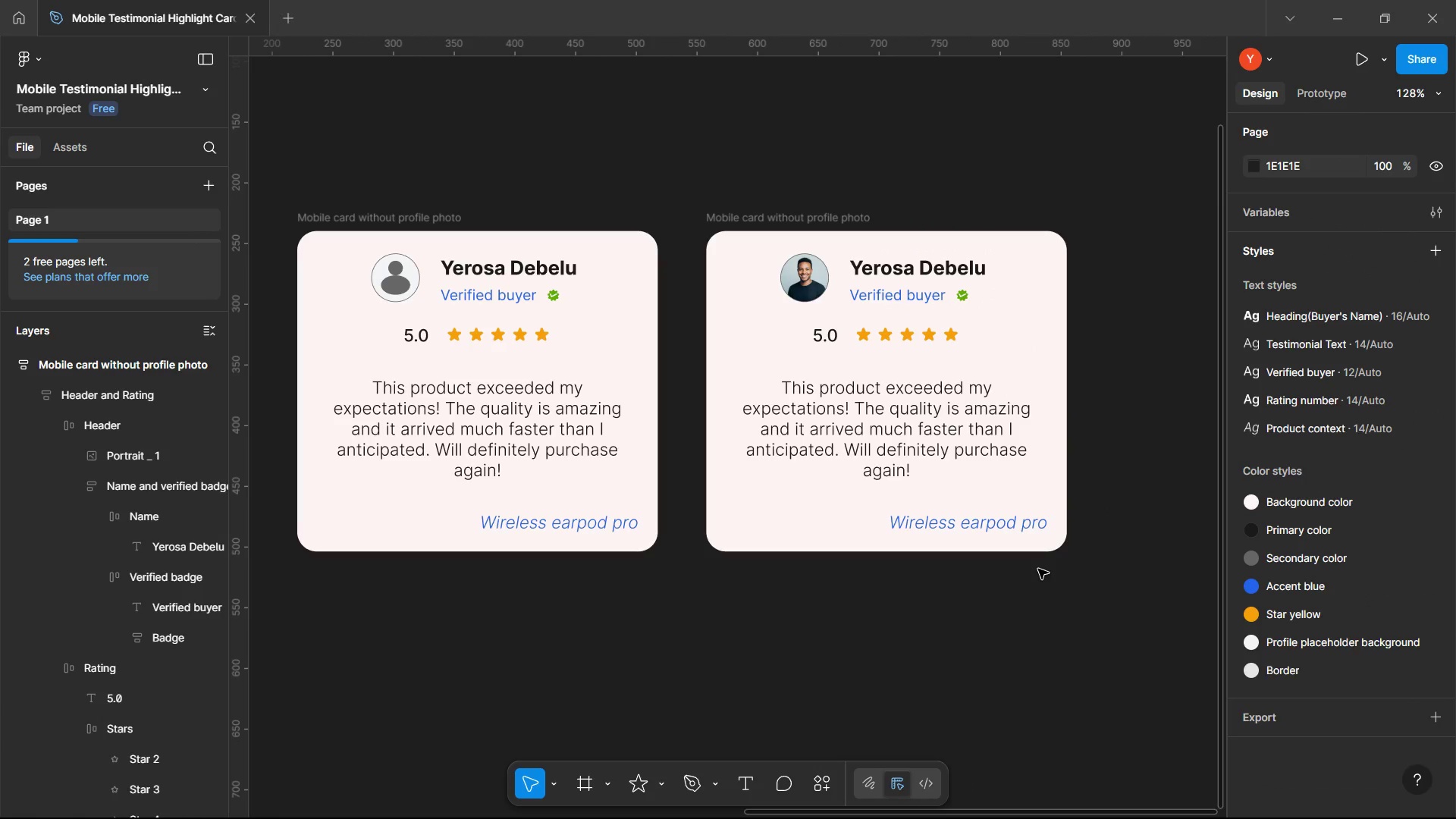 
wait(8.98)
 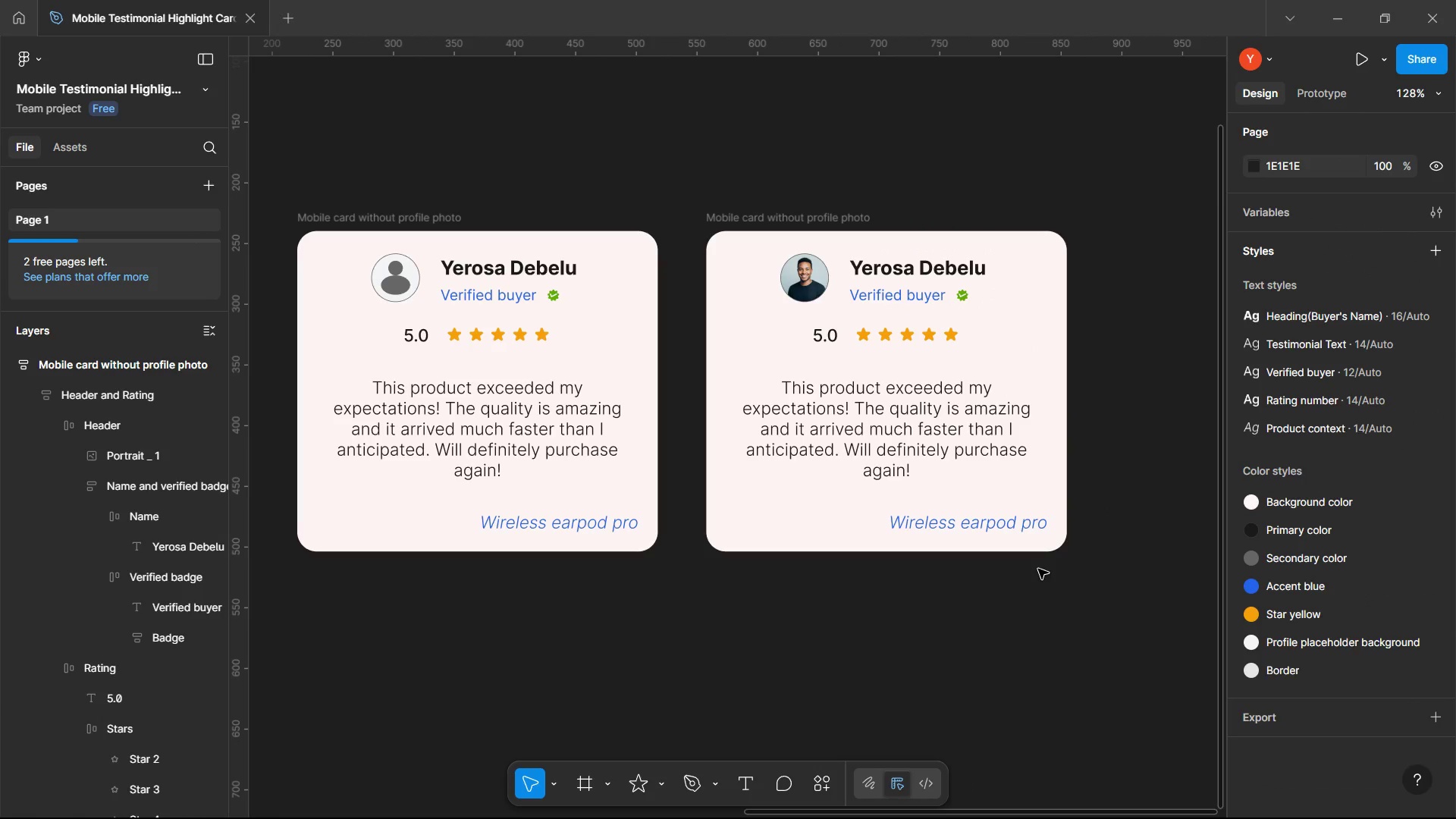 
double_click([793, 223])
 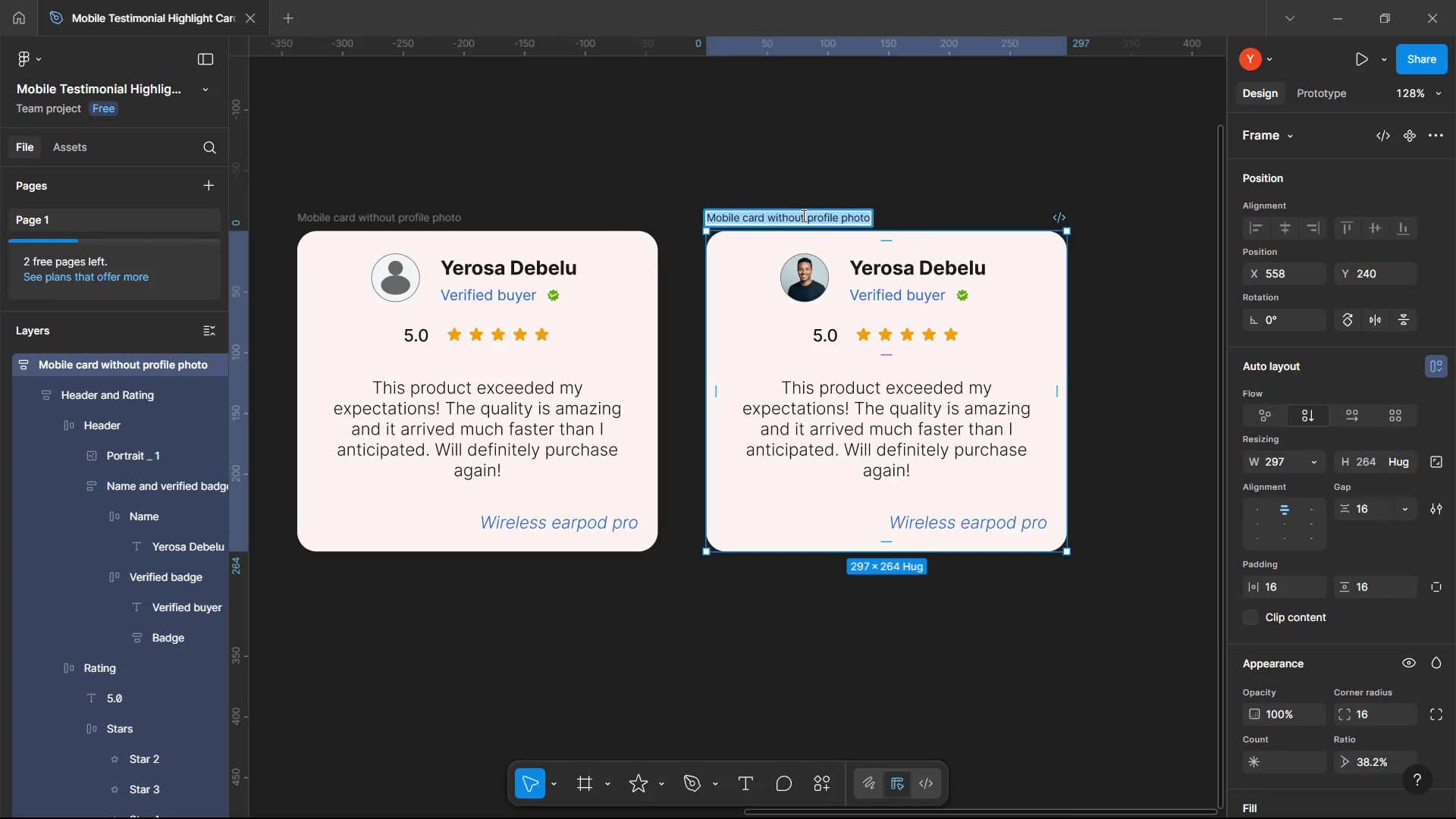 
left_click([804, 215])
 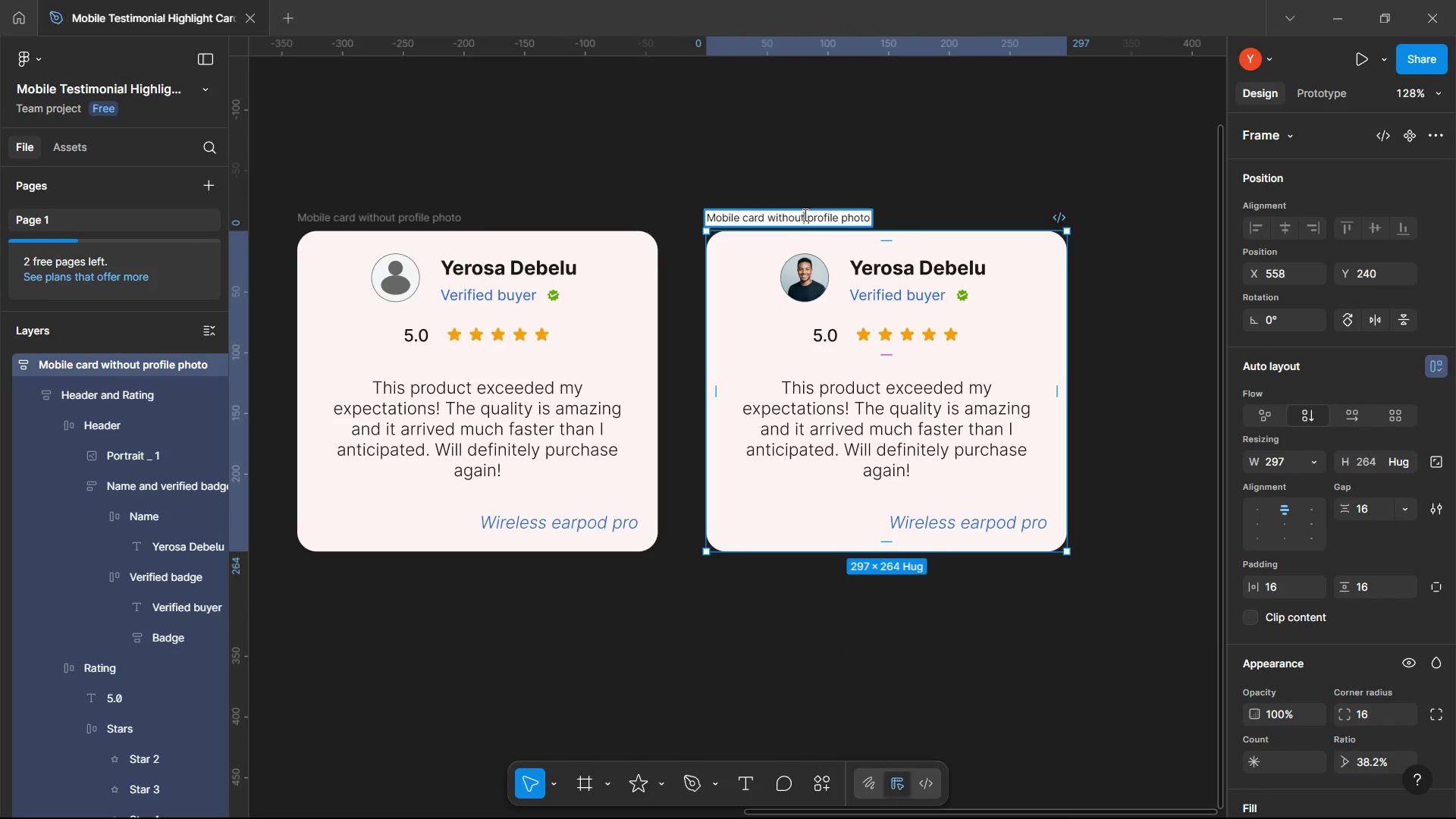 
key(Backspace)
 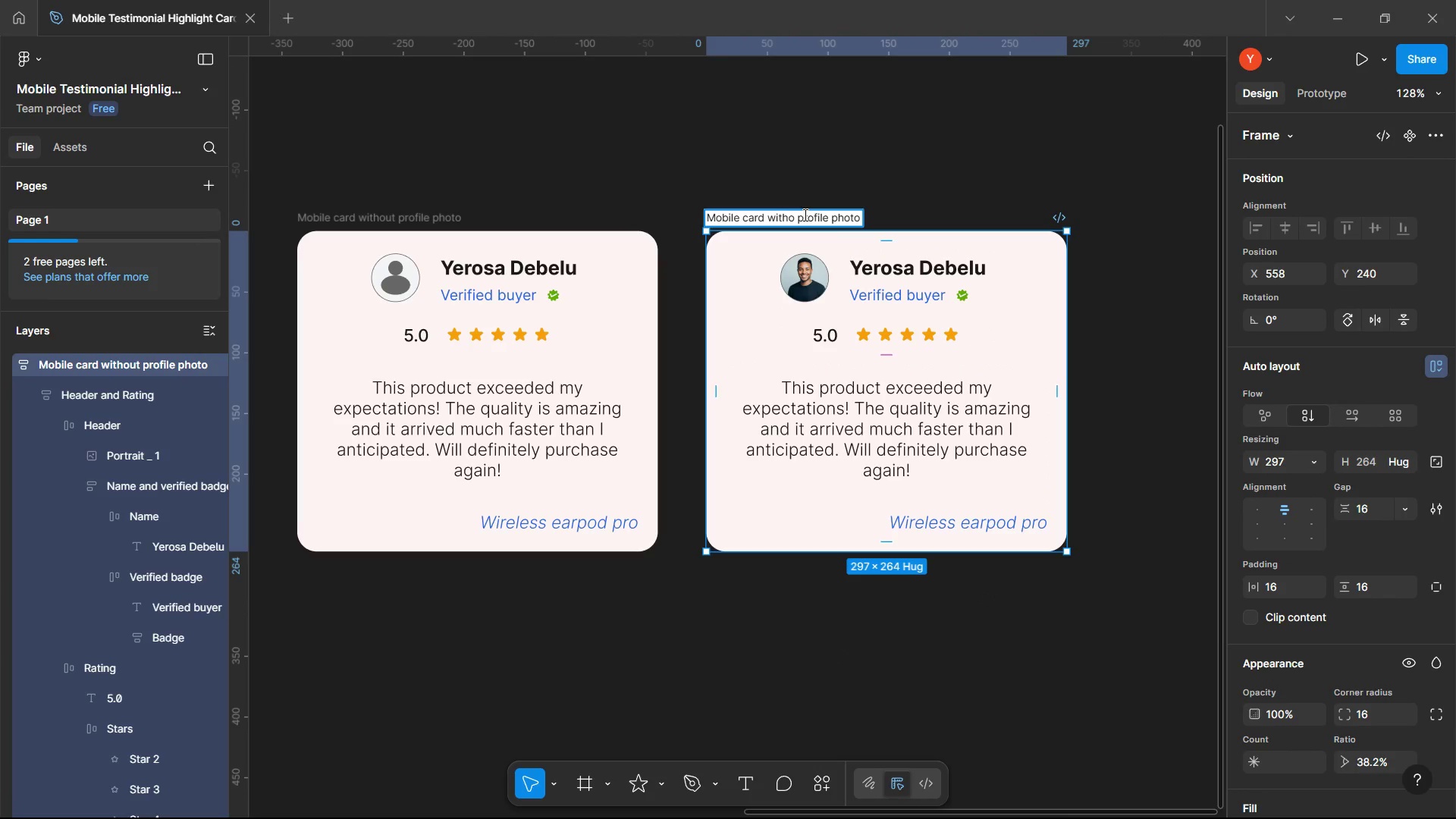 
key(Backspace)
 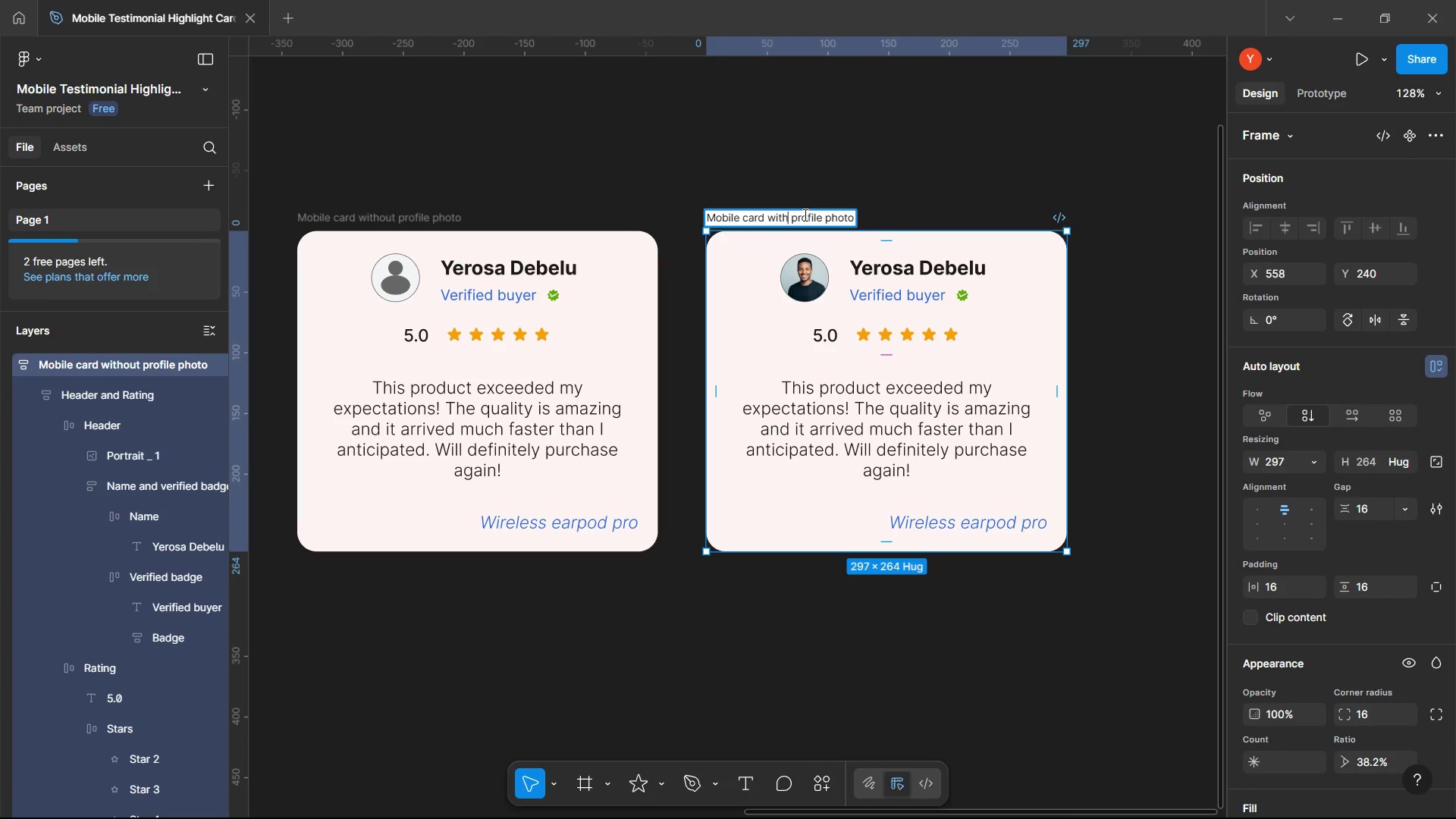 
key(Backspace)
 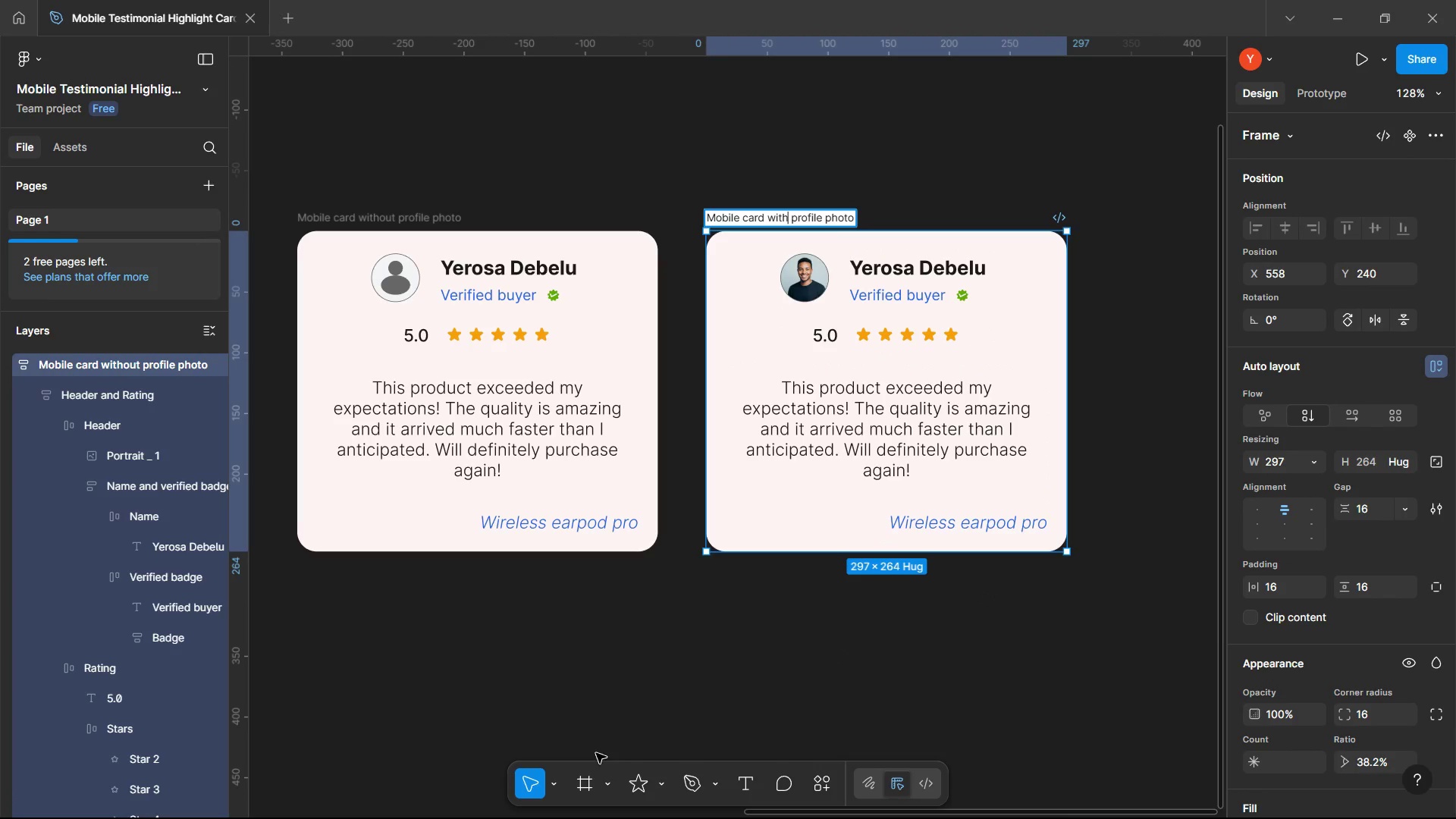 
left_click([666, 681])
 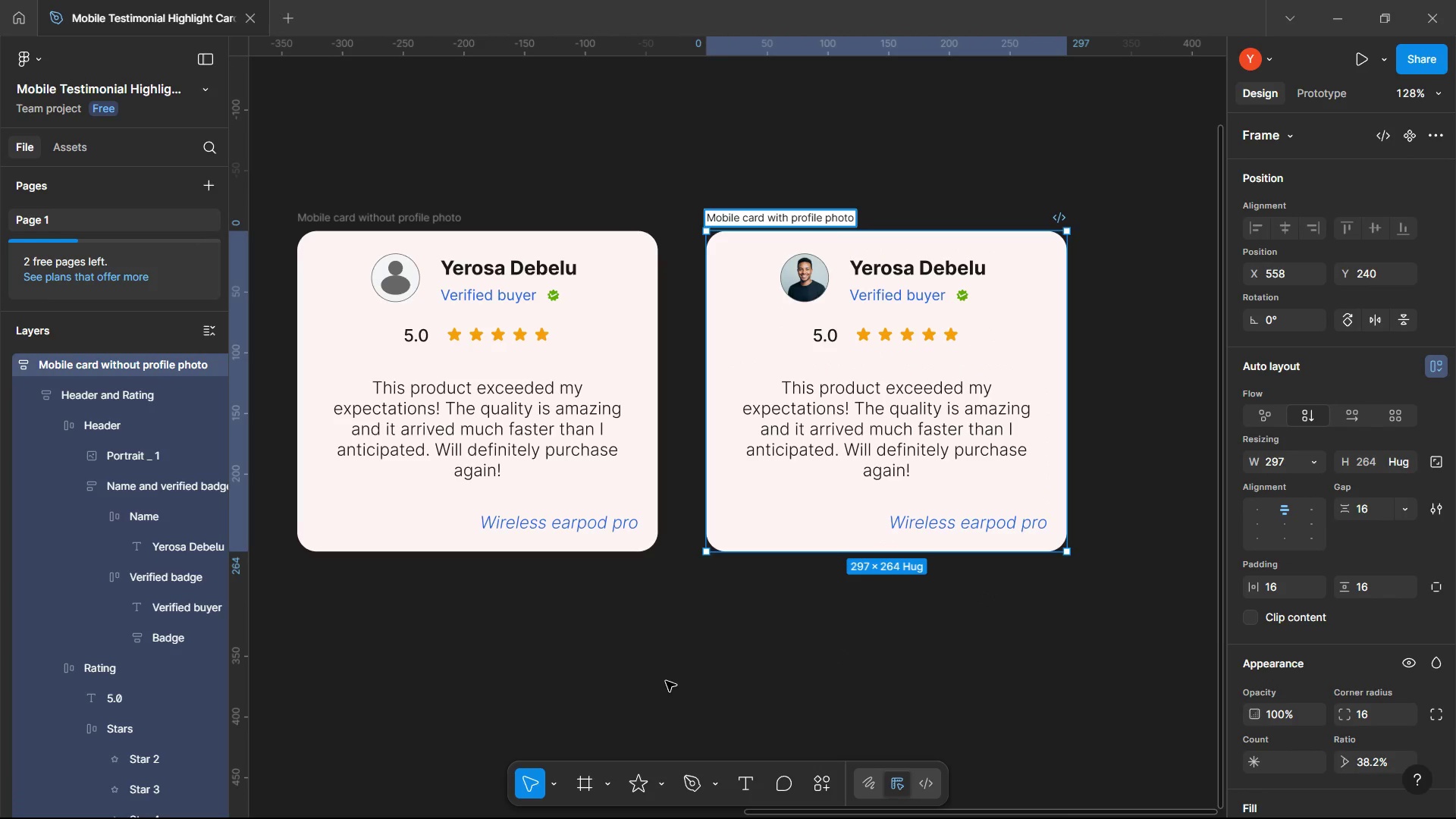 
hold_key(key=ControlLeft, duration=0.59)
scroll: coordinate [666, 681], scroll_direction: down, amount: 2.0
 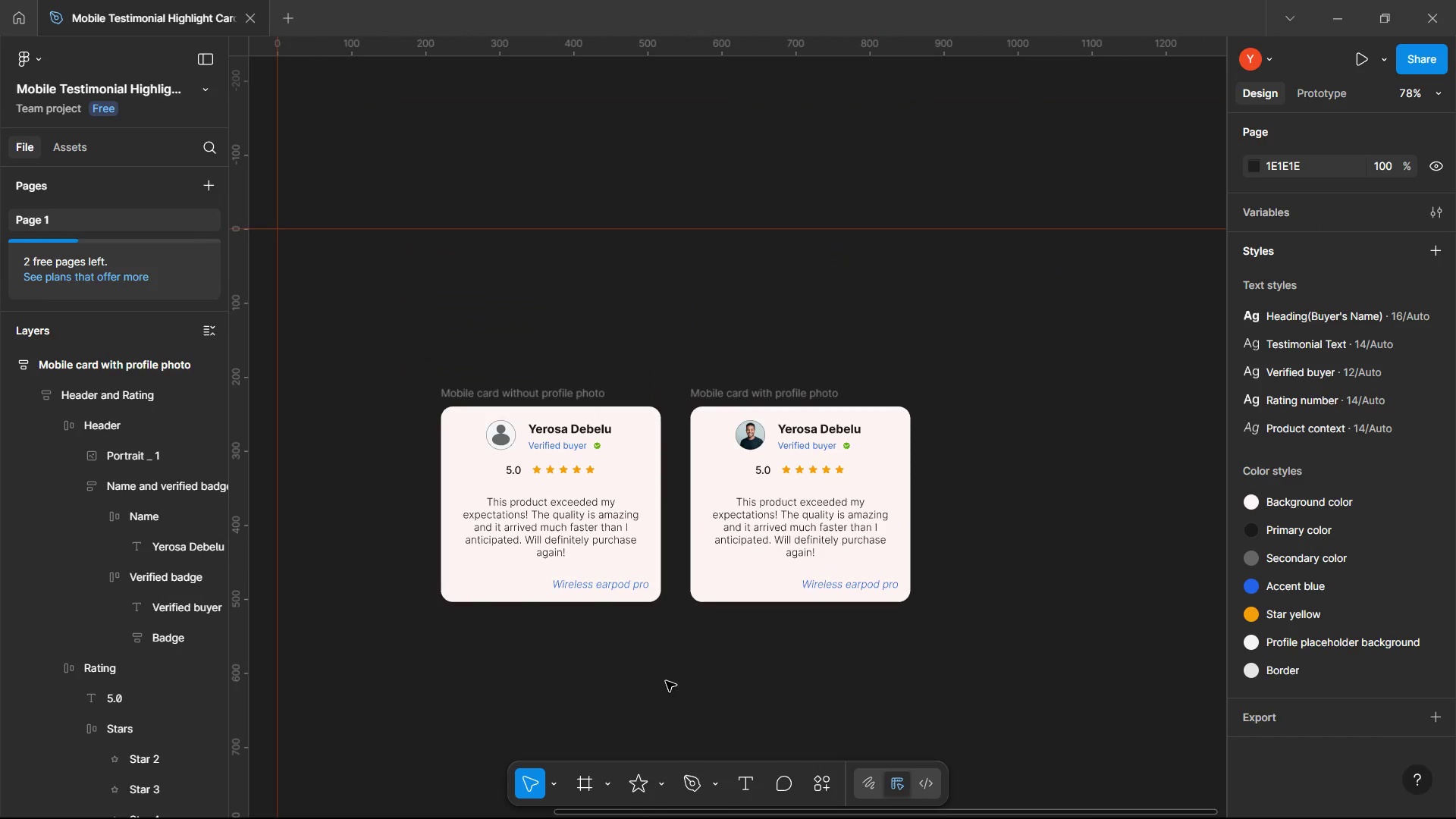 
hold_key(key=ShiftLeft, duration=0.59)
 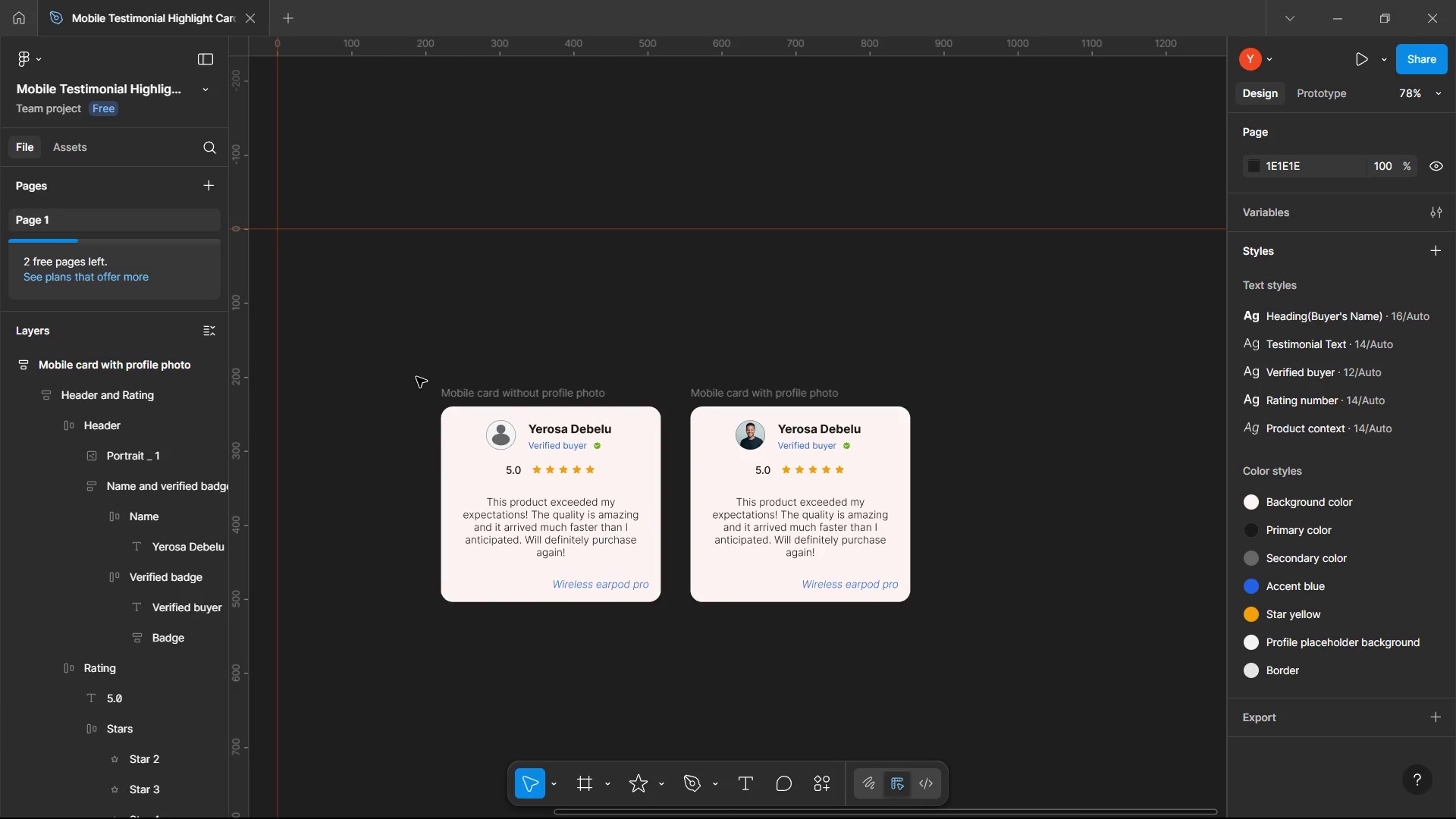 
left_click_drag(start_coordinate=[417, 353], to_coordinate=[1027, 703])
 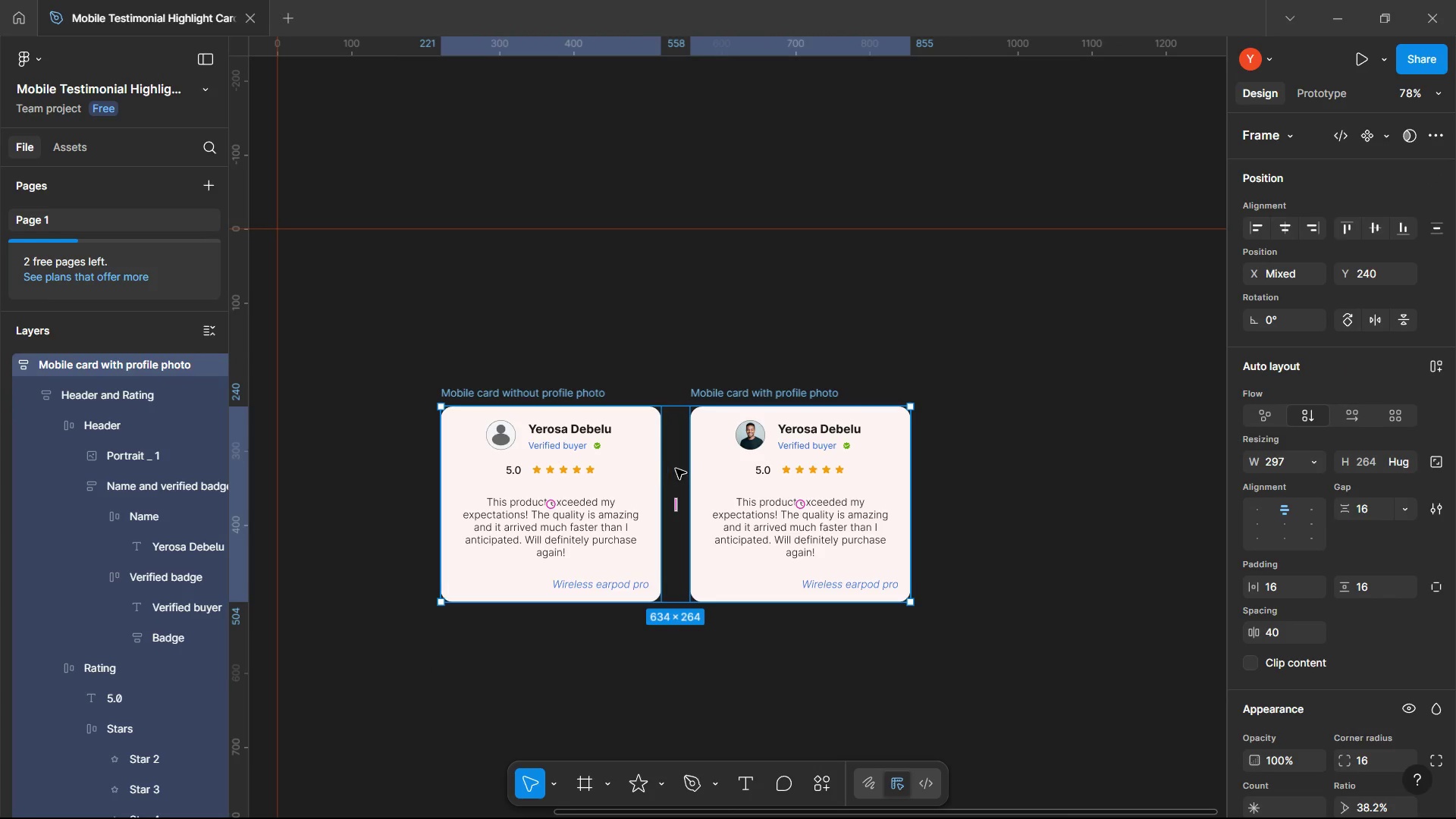 
left_click_drag(start_coordinate=[676, 467], to_coordinate=[999, 480])
 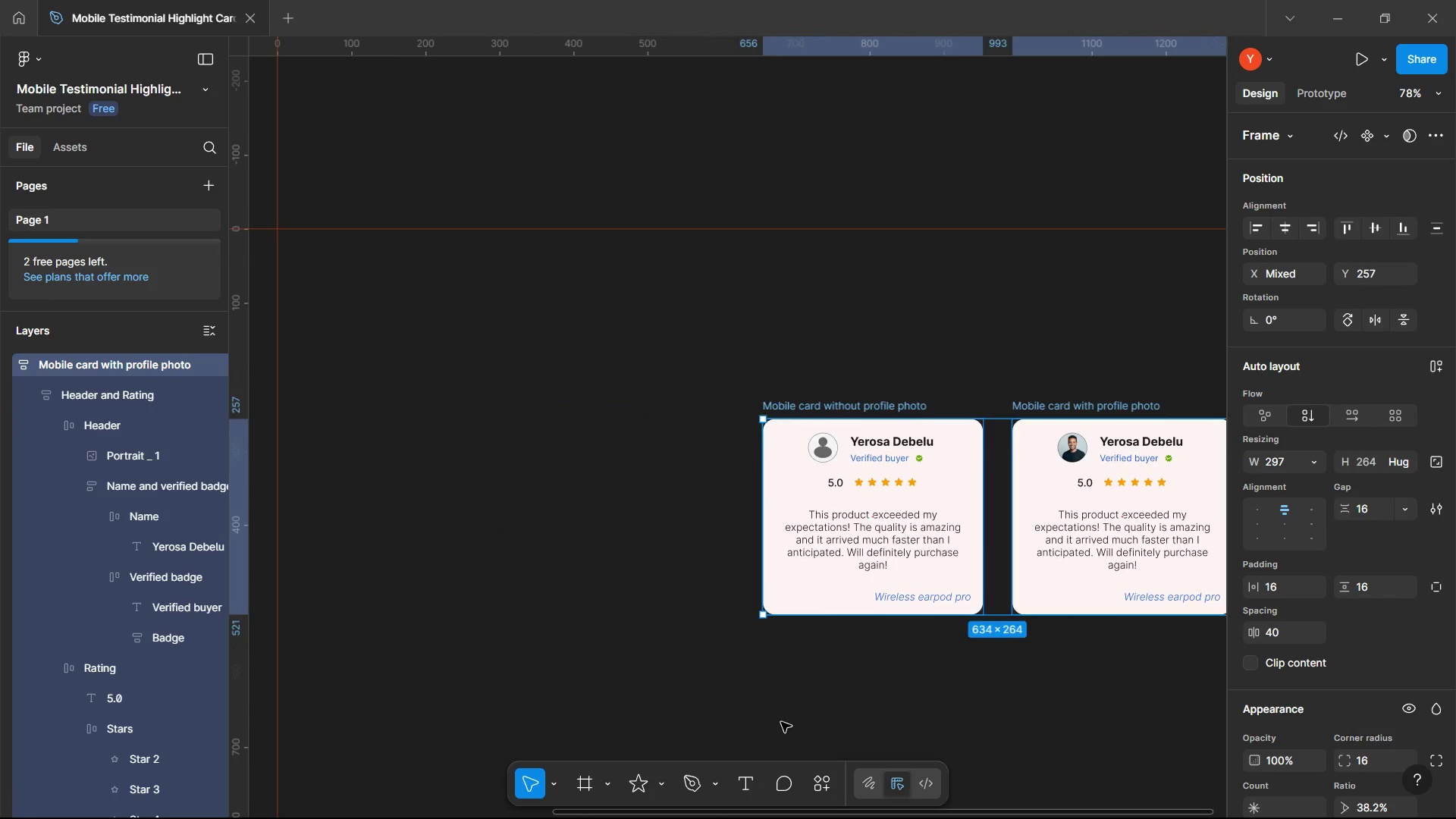 
hold_key(key=ControlLeft, duration=0.5)
scroll: coordinate [781, 722], scroll_direction: down, amount: 3.0
 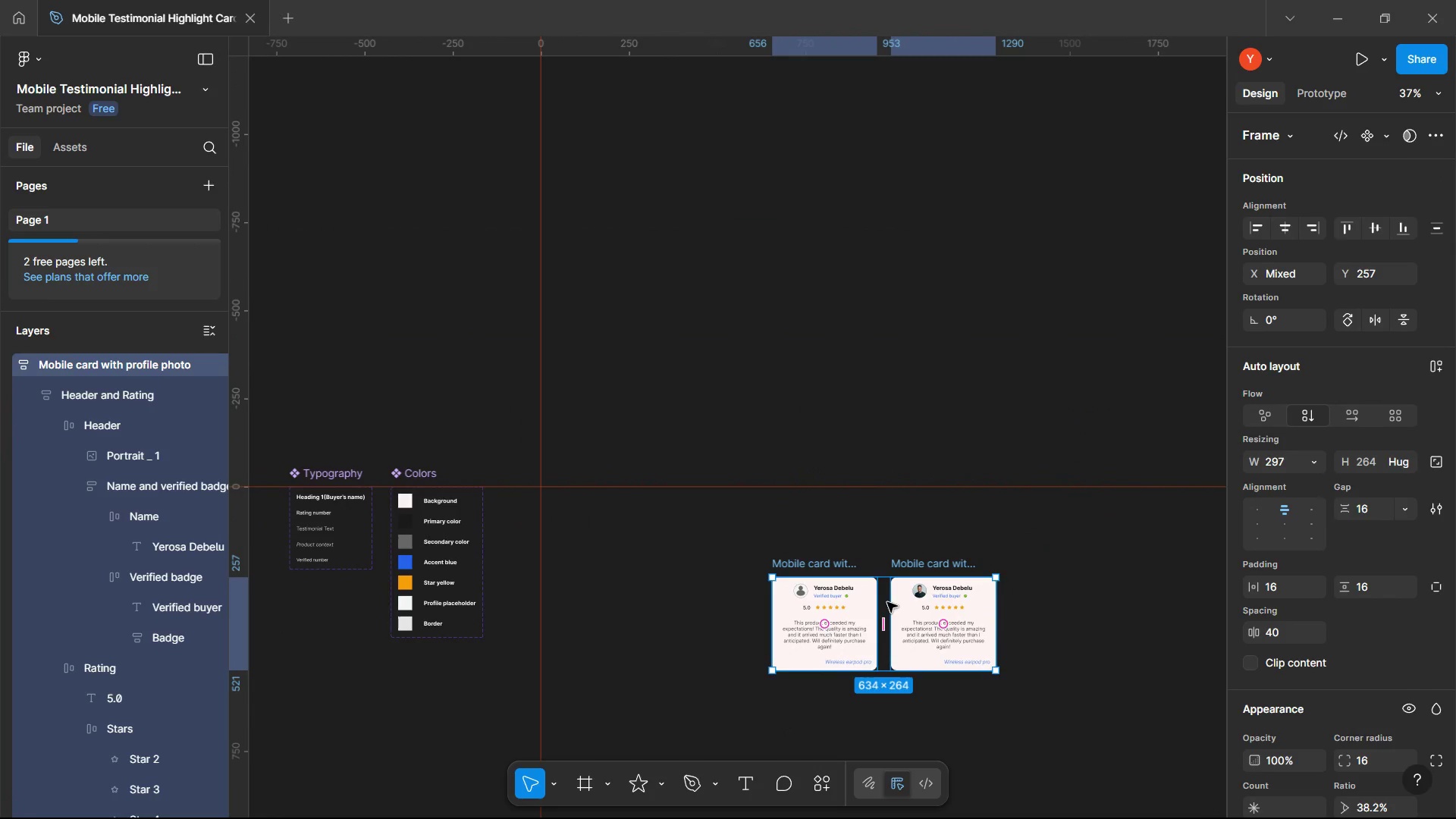 
left_click_drag(start_coordinate=[887, 602], to_coordinate=[1044, 570])
 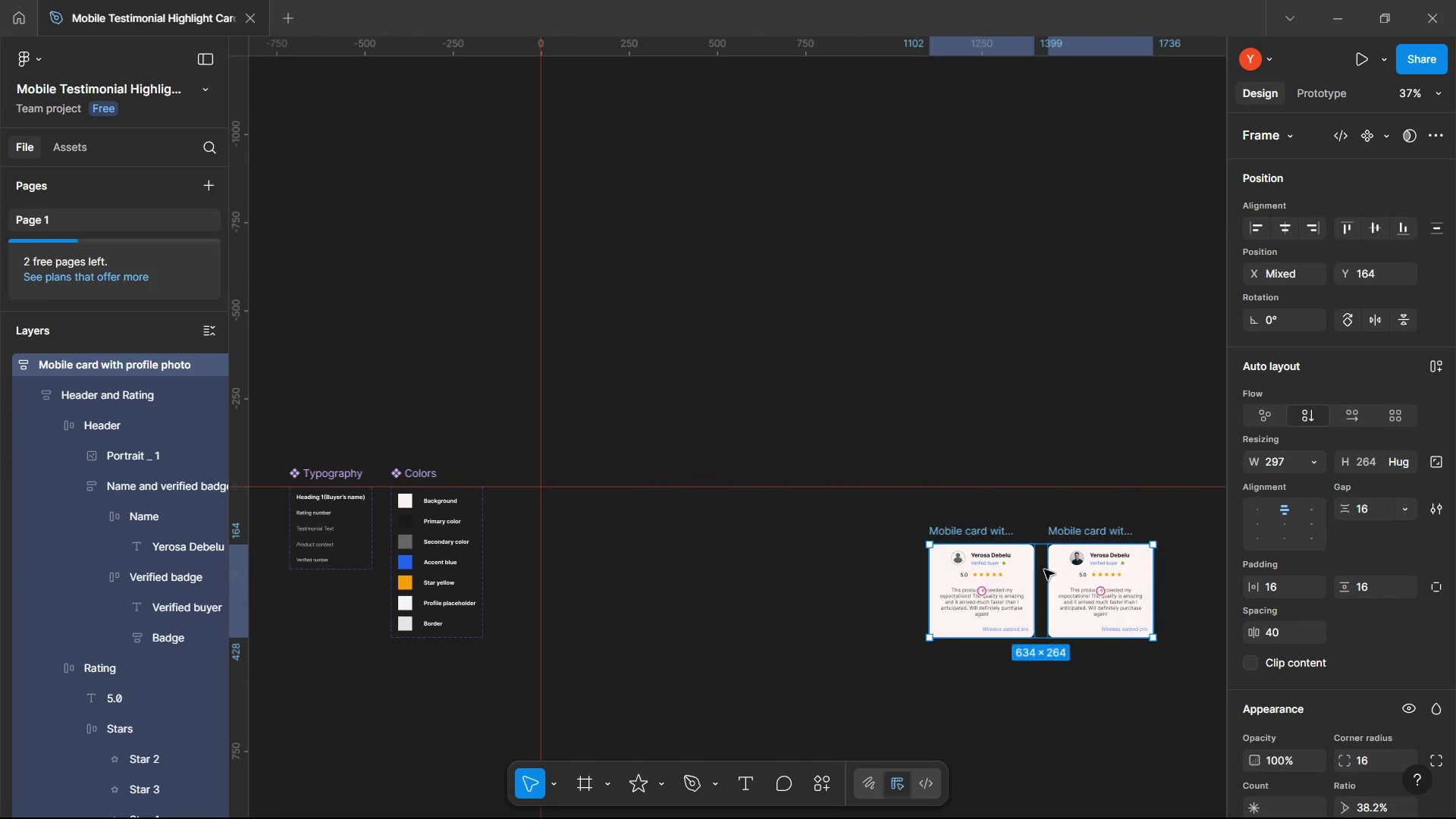 
left_click([1044, 570])
 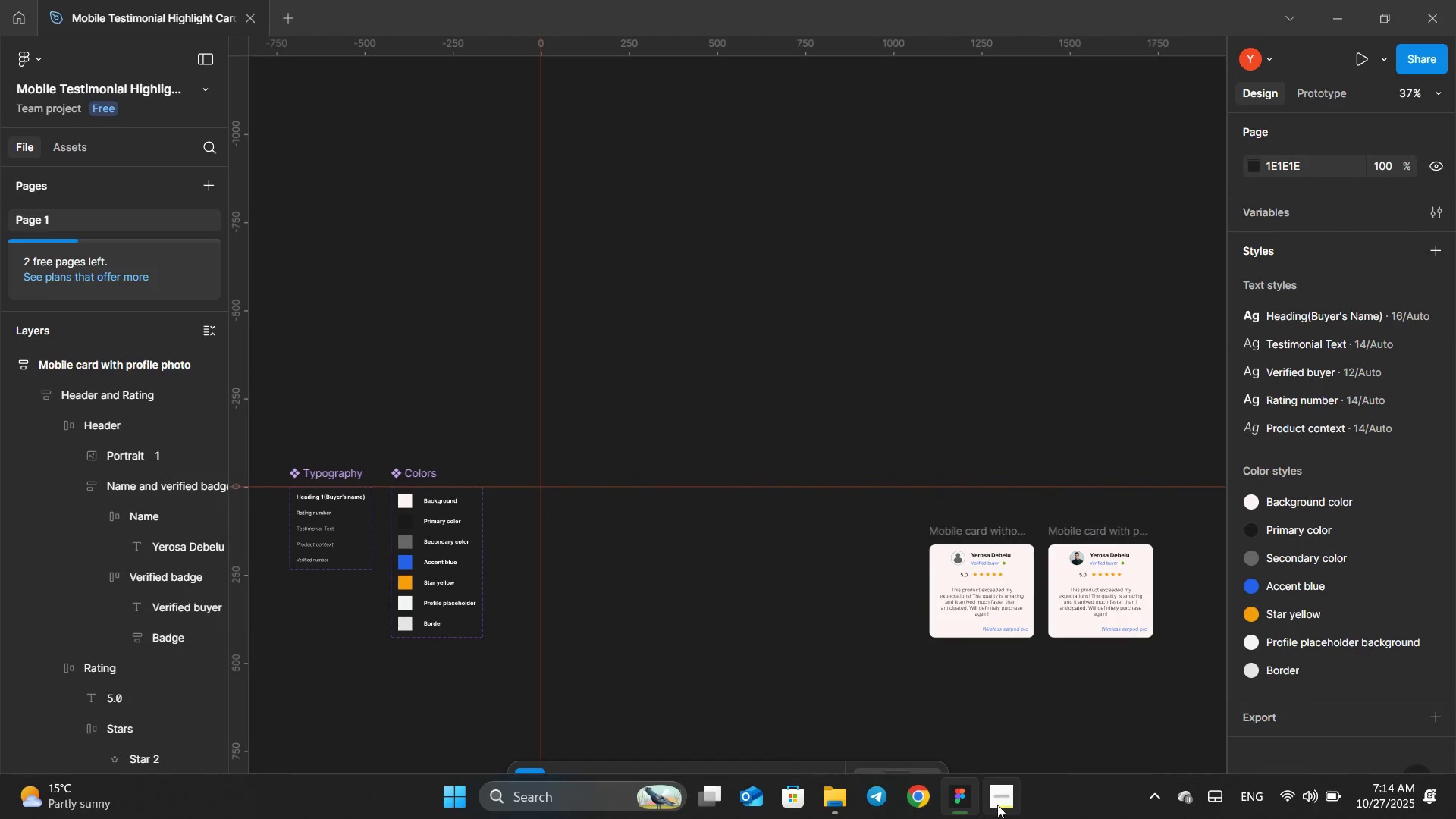 
left_click([997, 803])